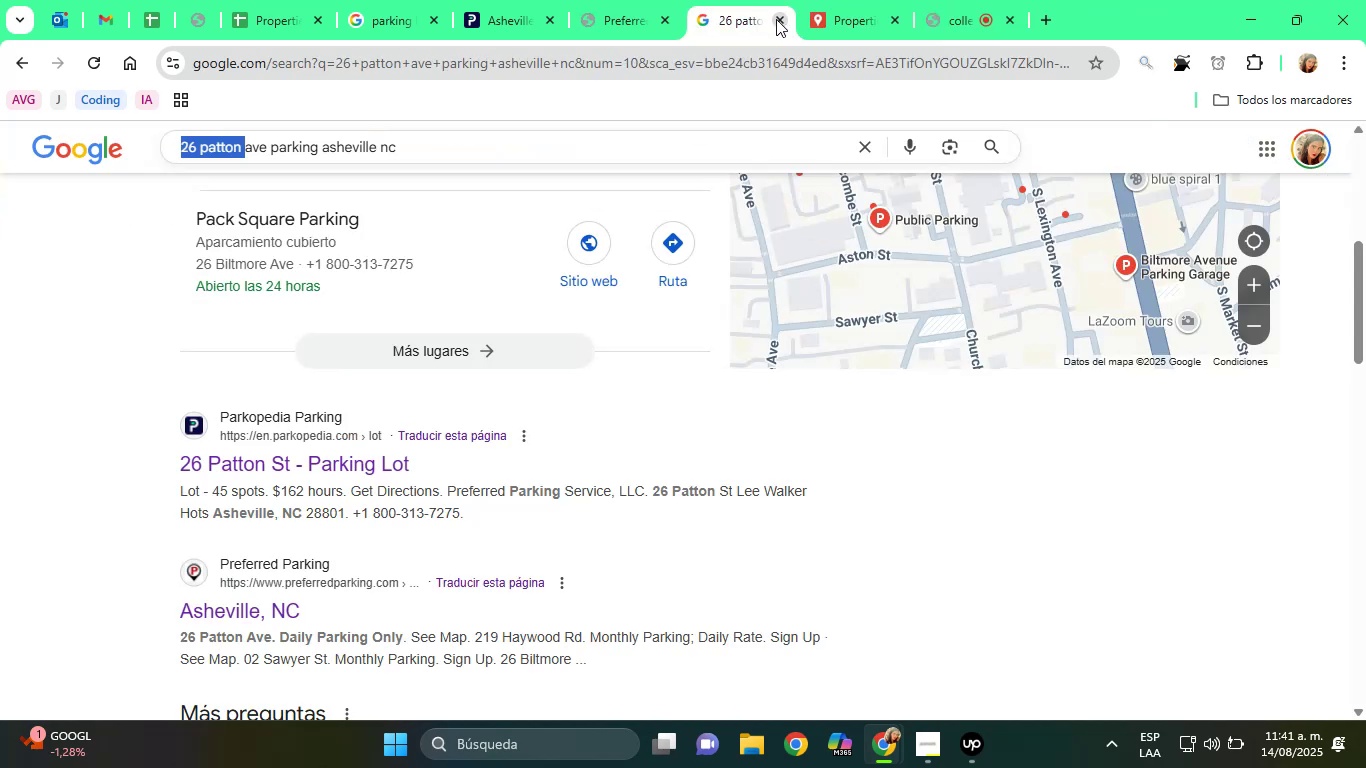 
left_click([776, 19])
 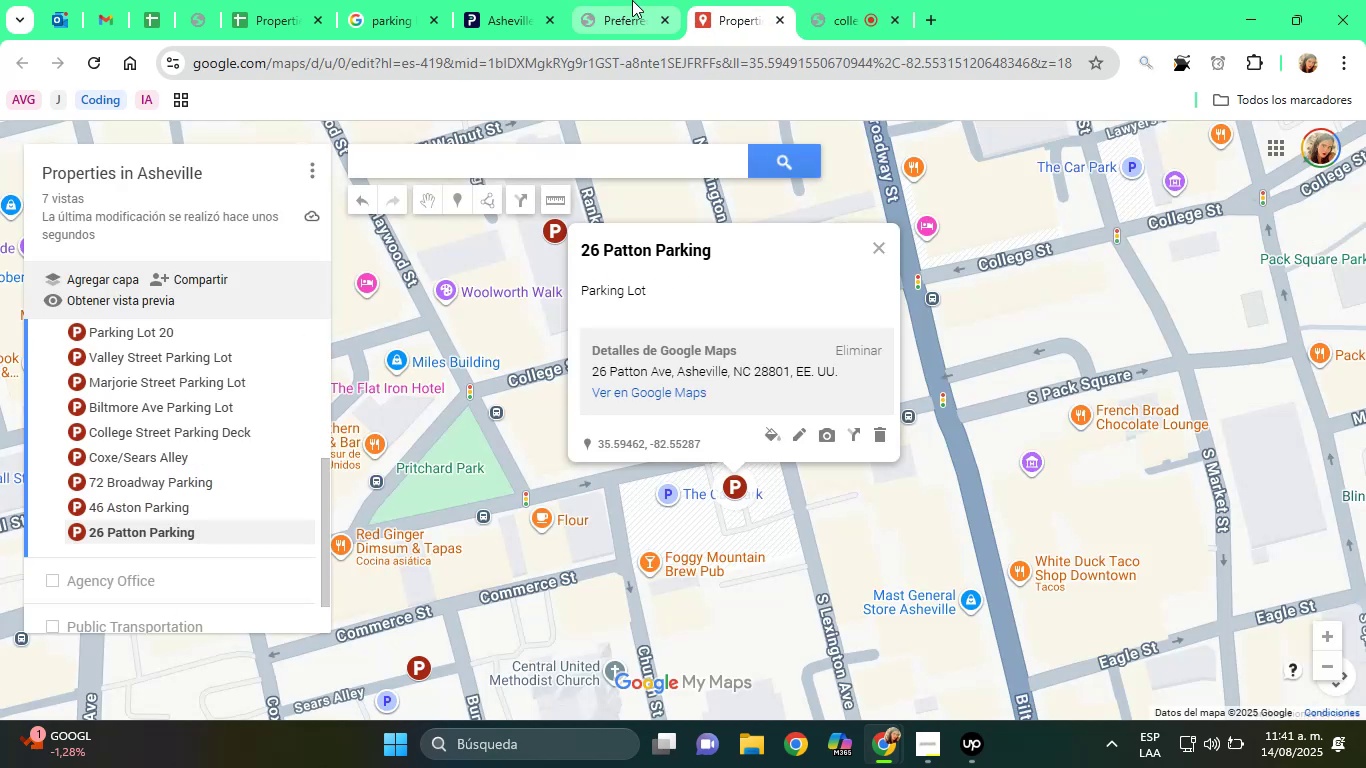 
left_click([610, 0])
 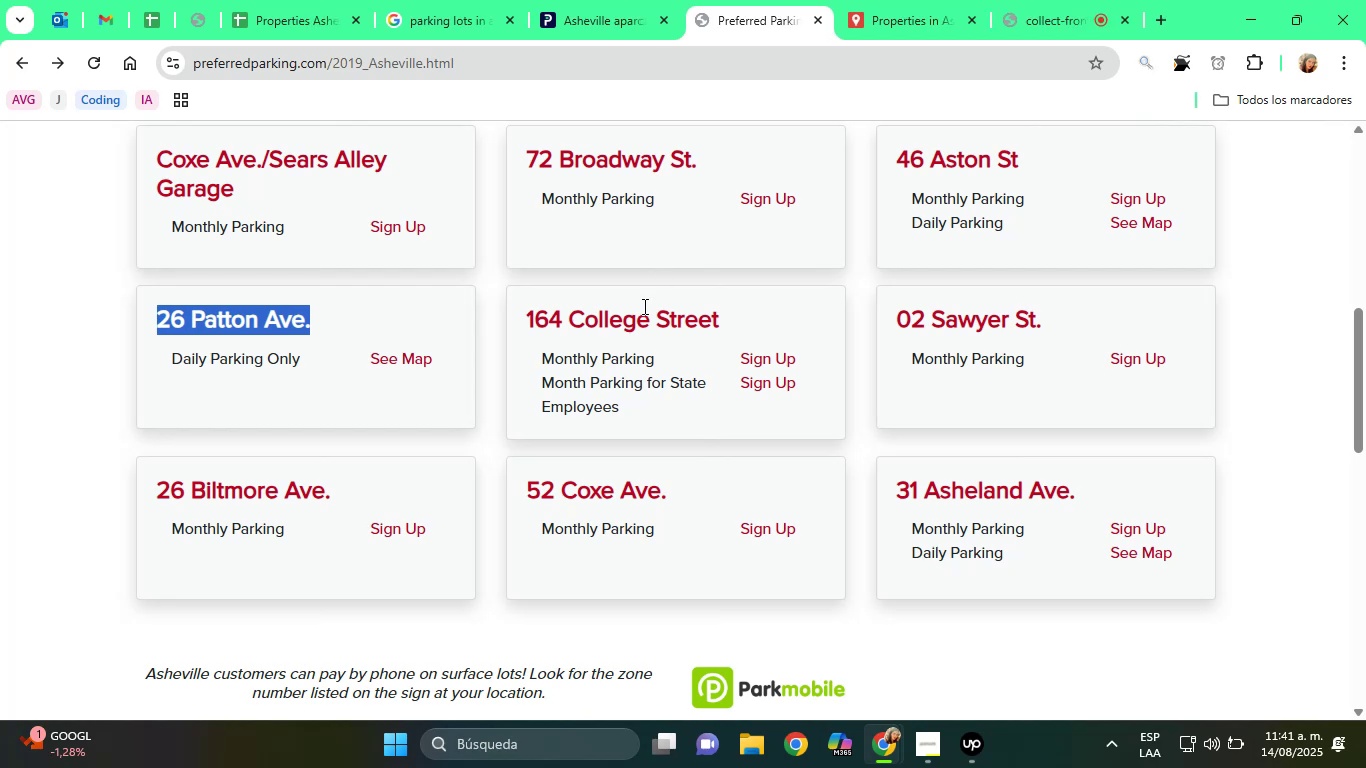 
double_click([643, 315])
 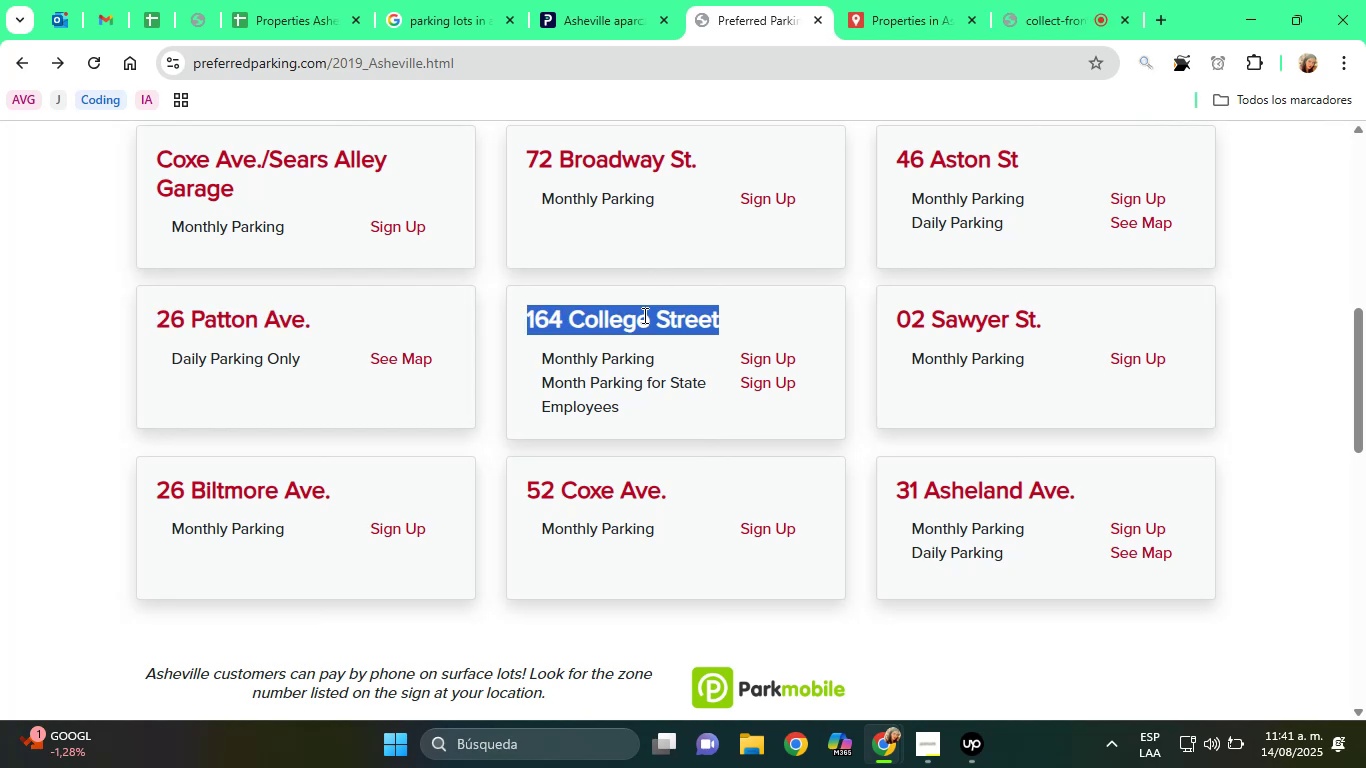 
triple_click([643, 315])
 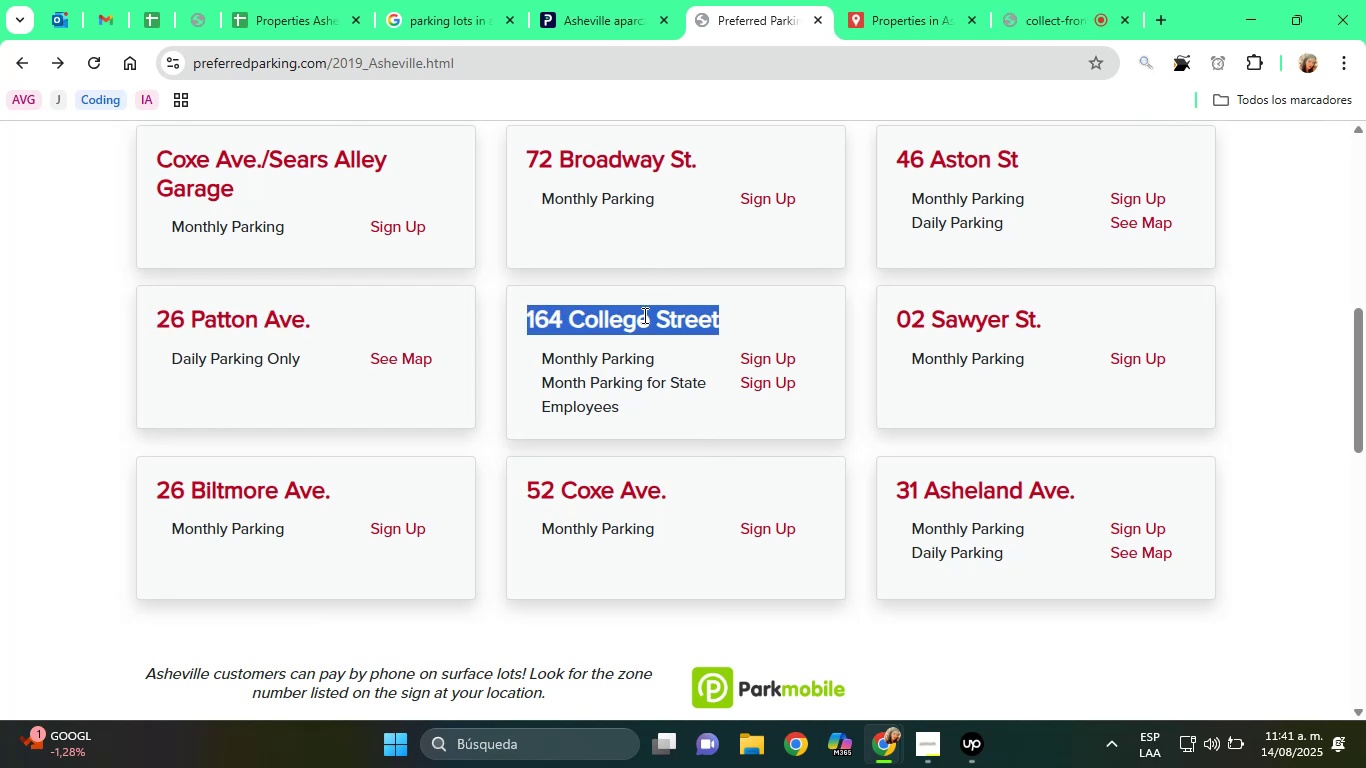 
right_click([643, 315])
 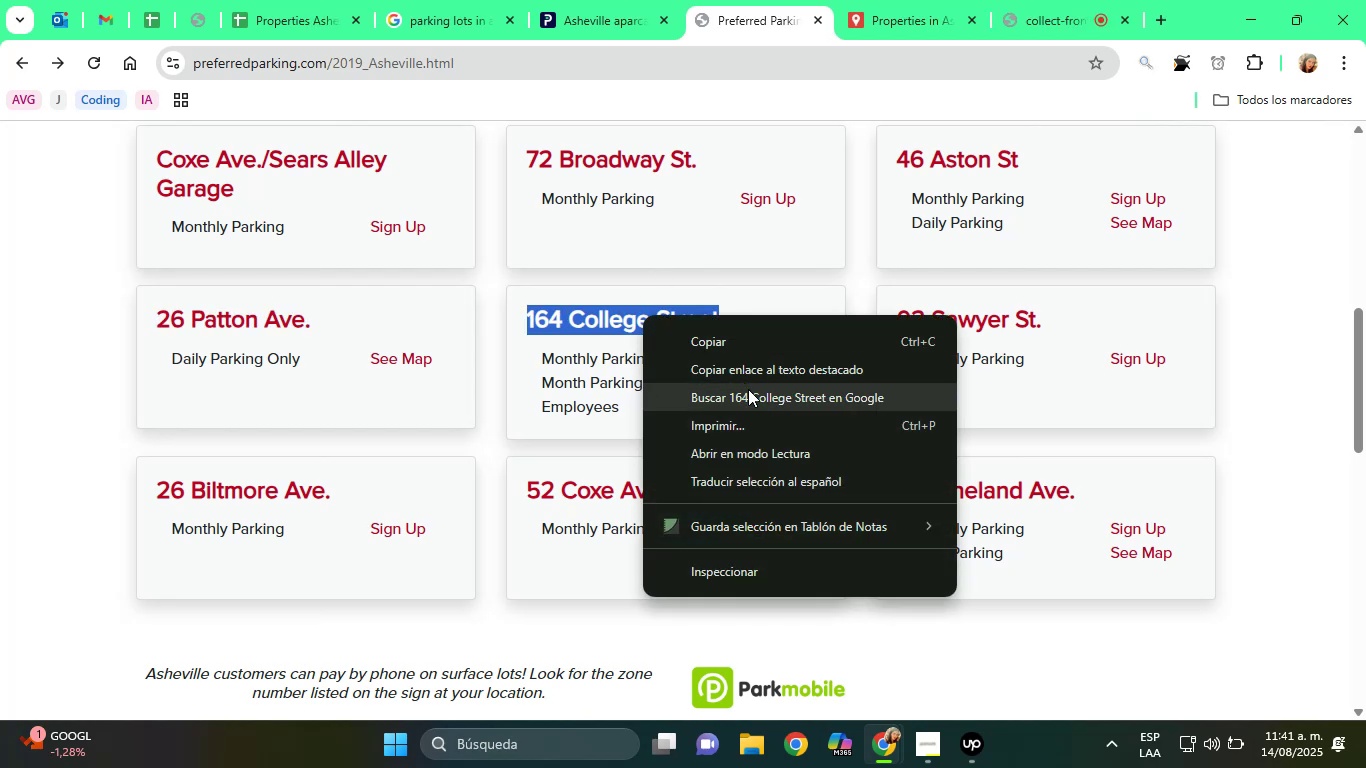 
left_click([749, 391])
 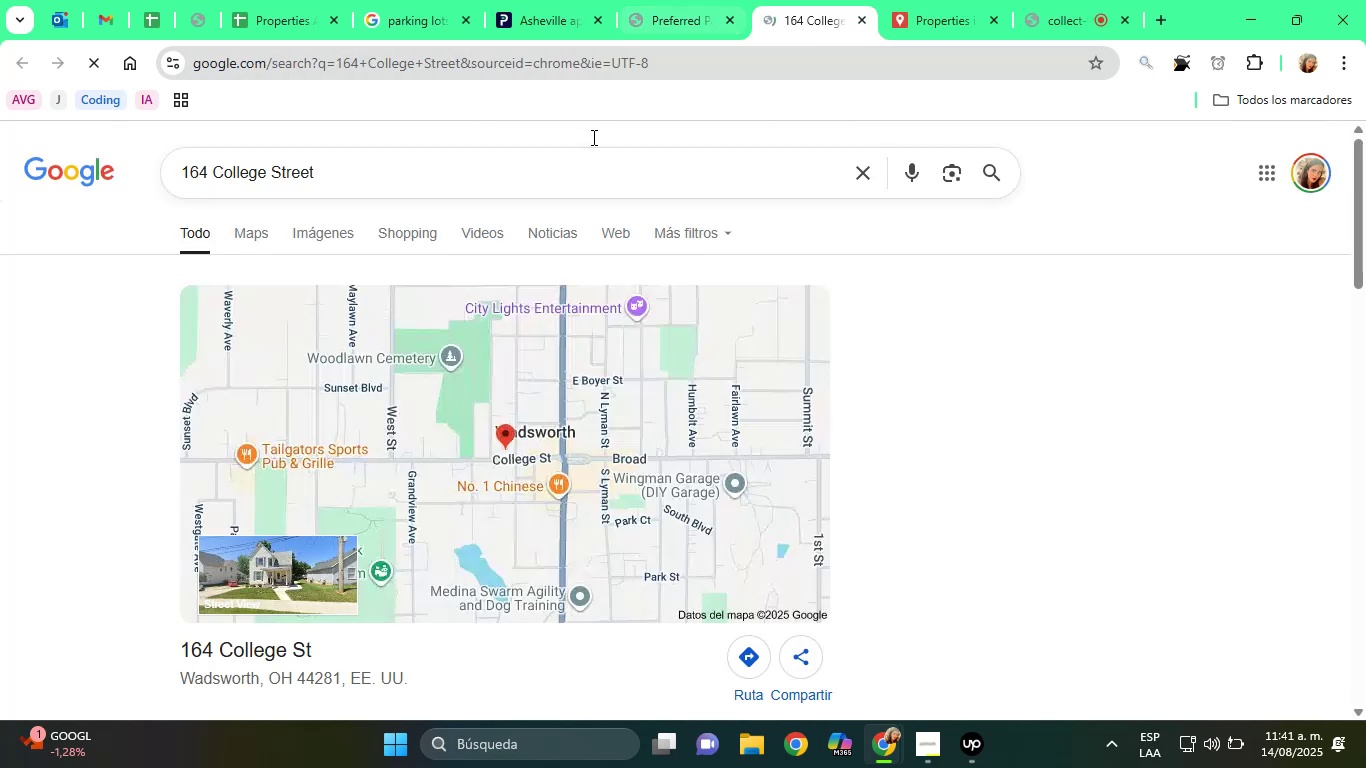 
left_click([473, 192])
 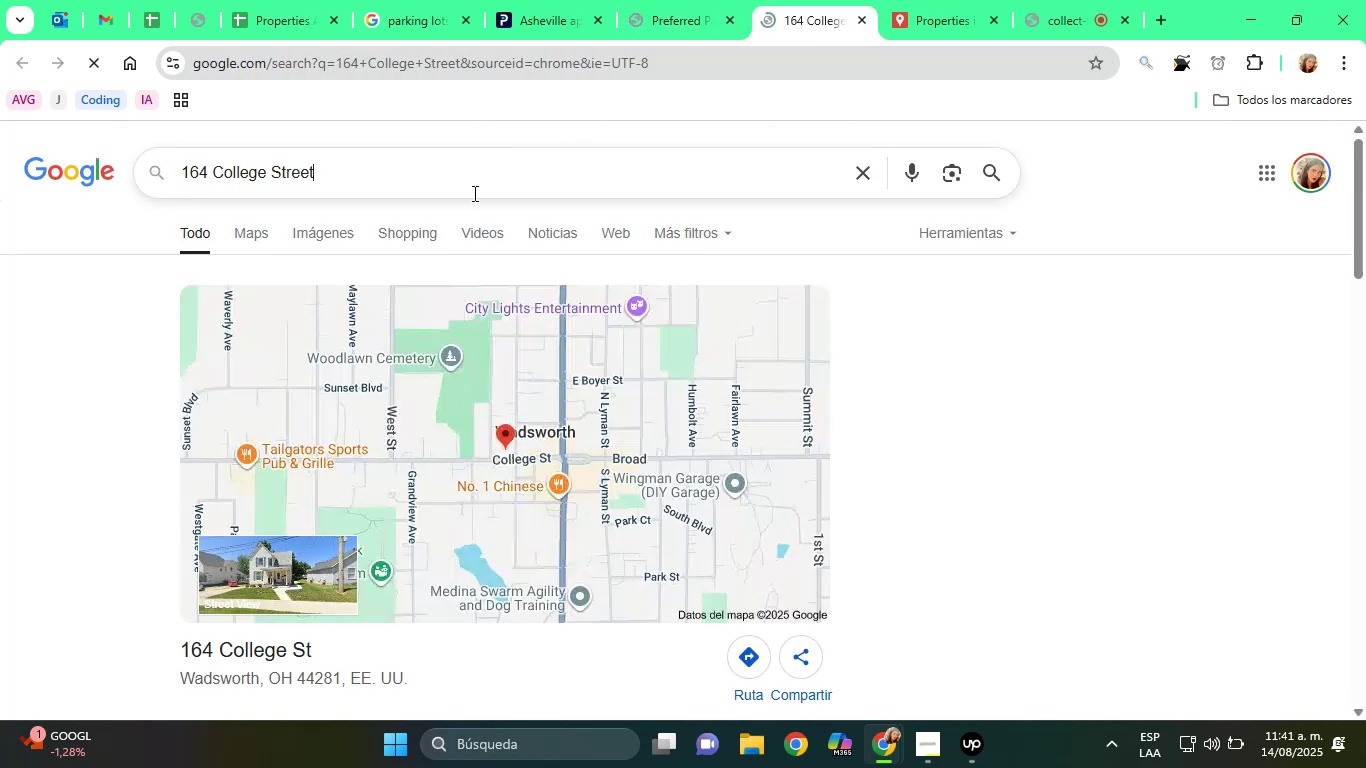 
type( parking asheville)
 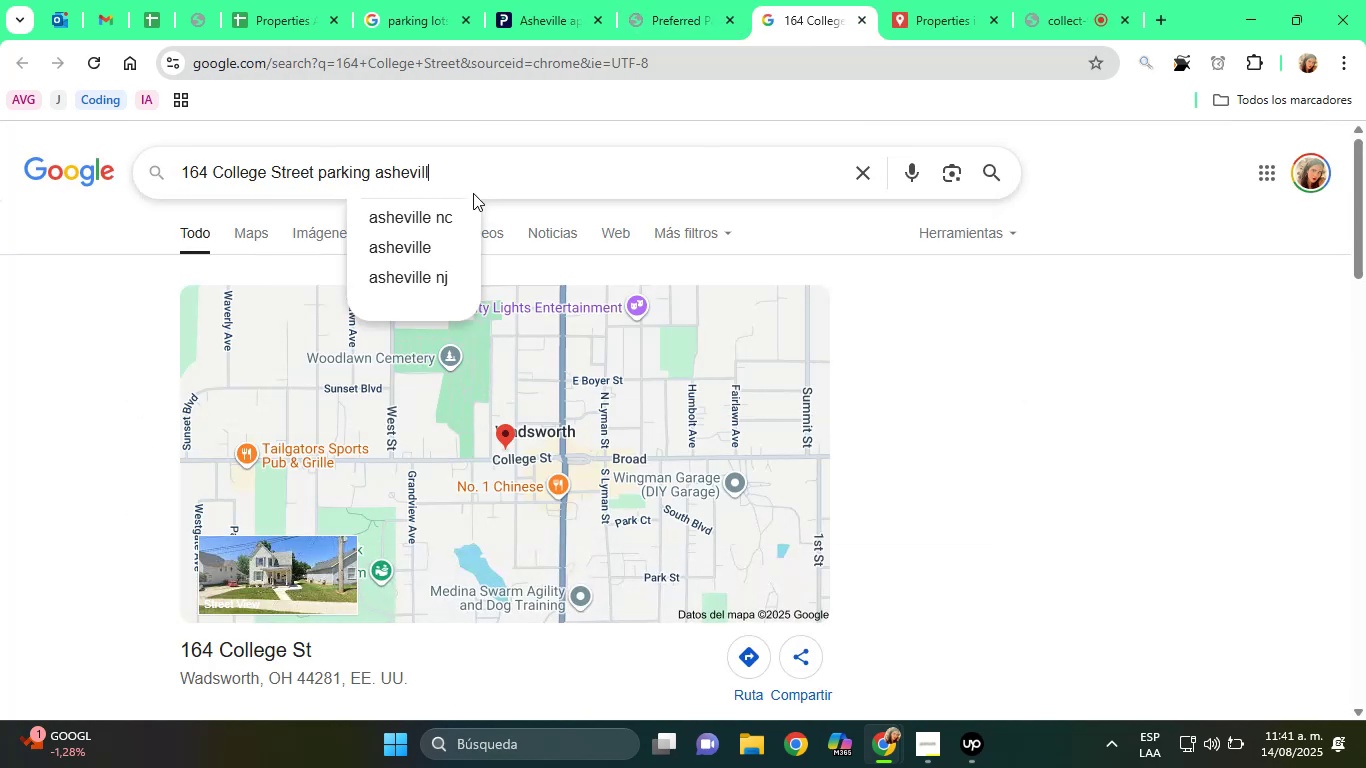 
key(Enter)
 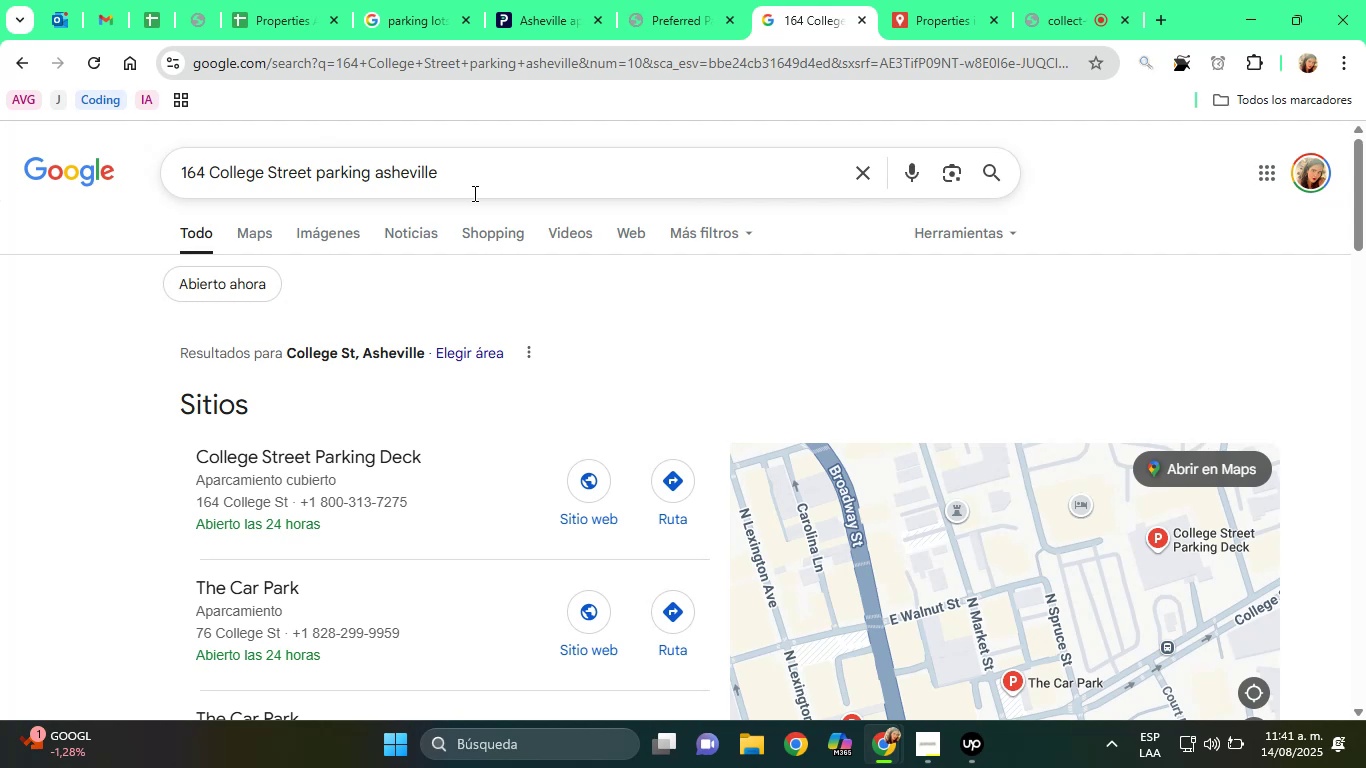 
wait(25.08)
 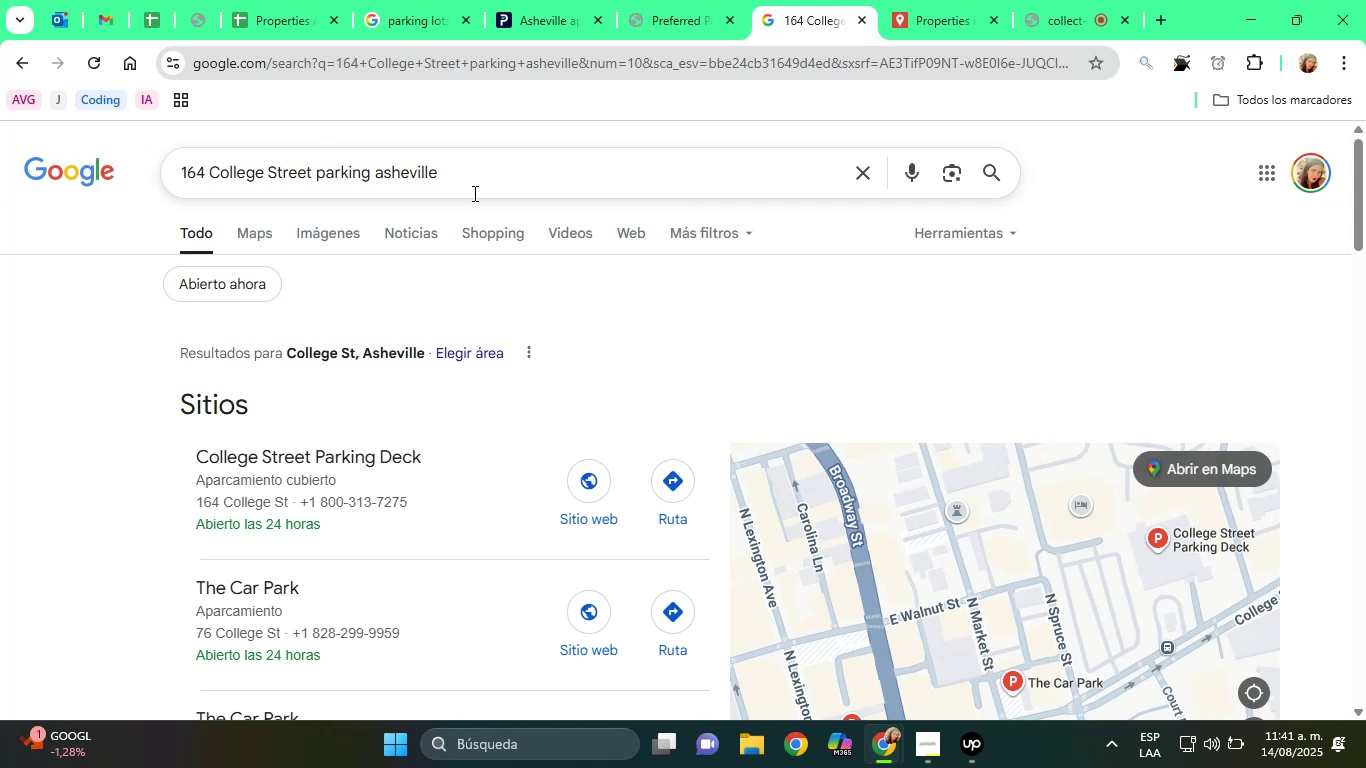 
scroll: coordinate [94, 458], scroll_direction: down, amount: 1.0
 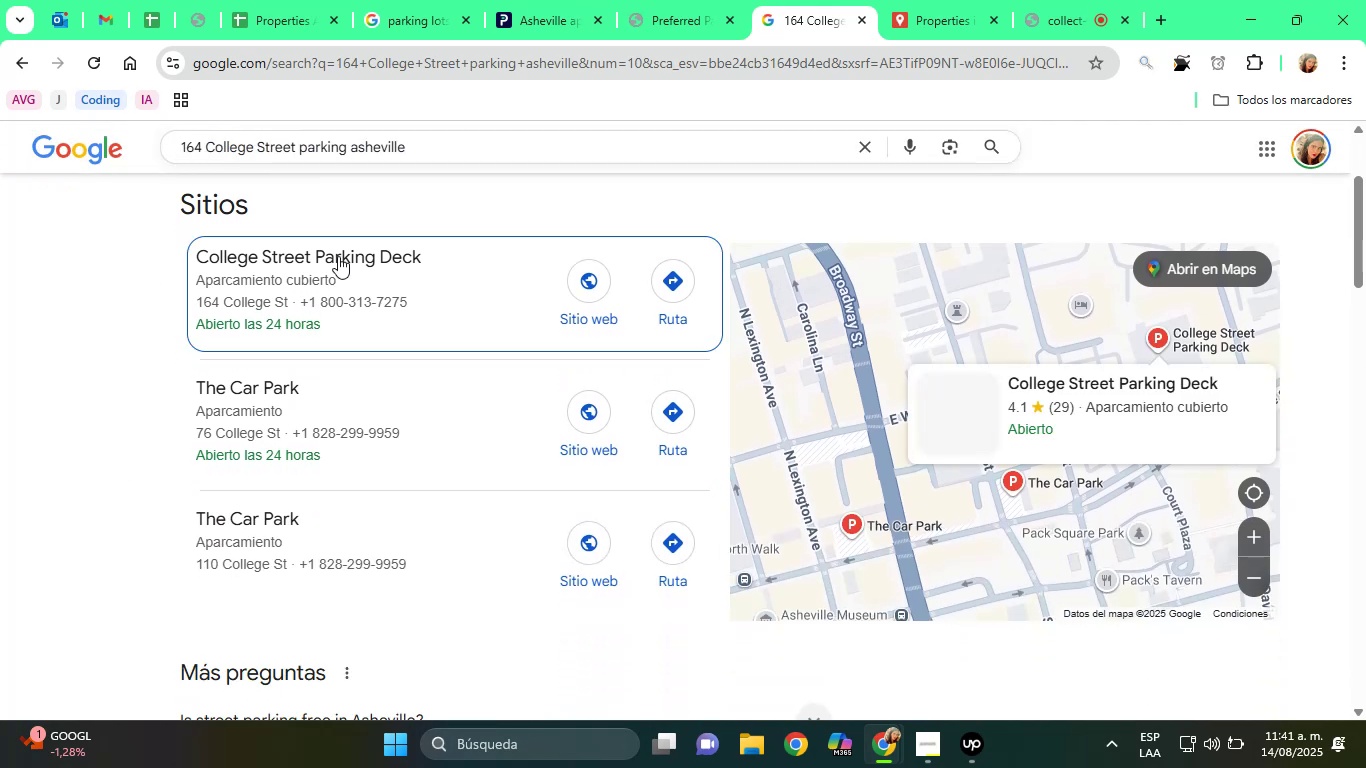 
left_click([272, 0])
 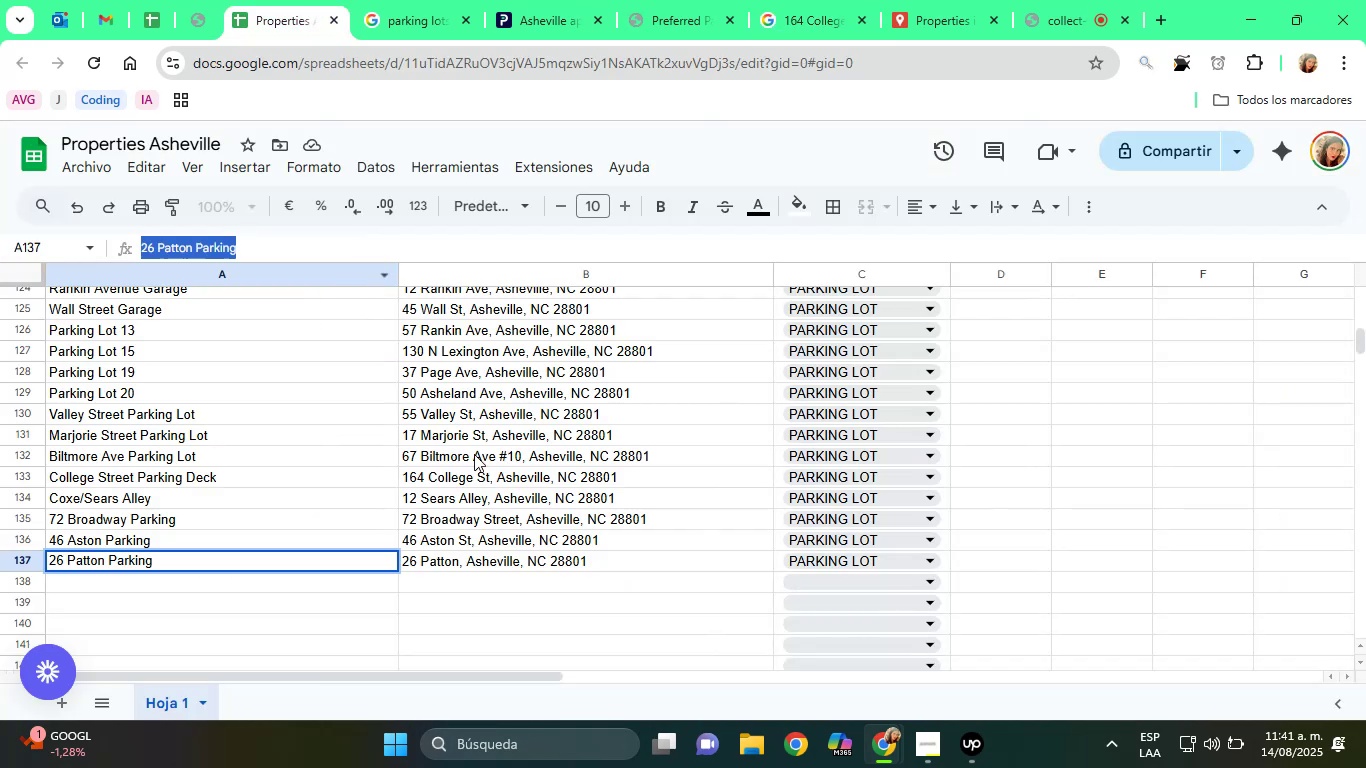 
left_click([505, 495])
 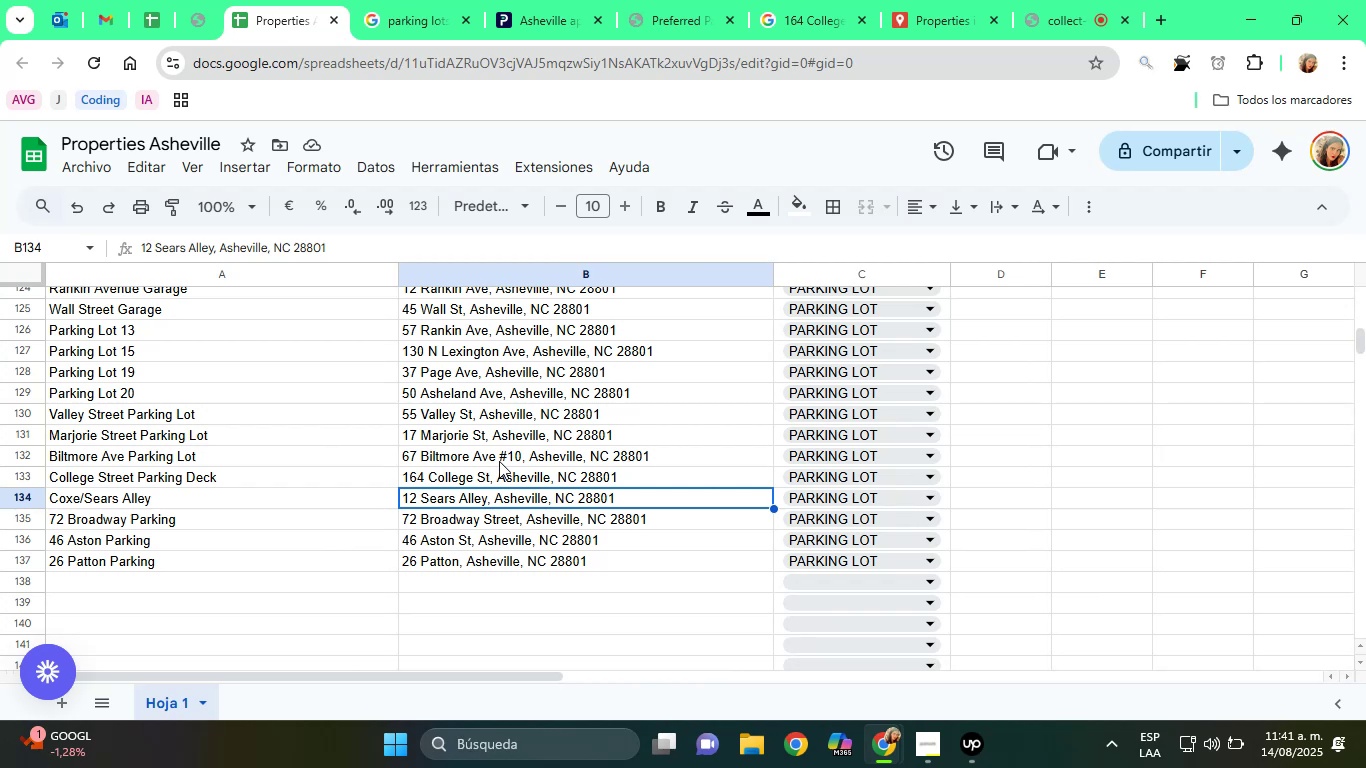 
scroll: coordinate [499, 441], scroll_direction: up, amount: 1.0
 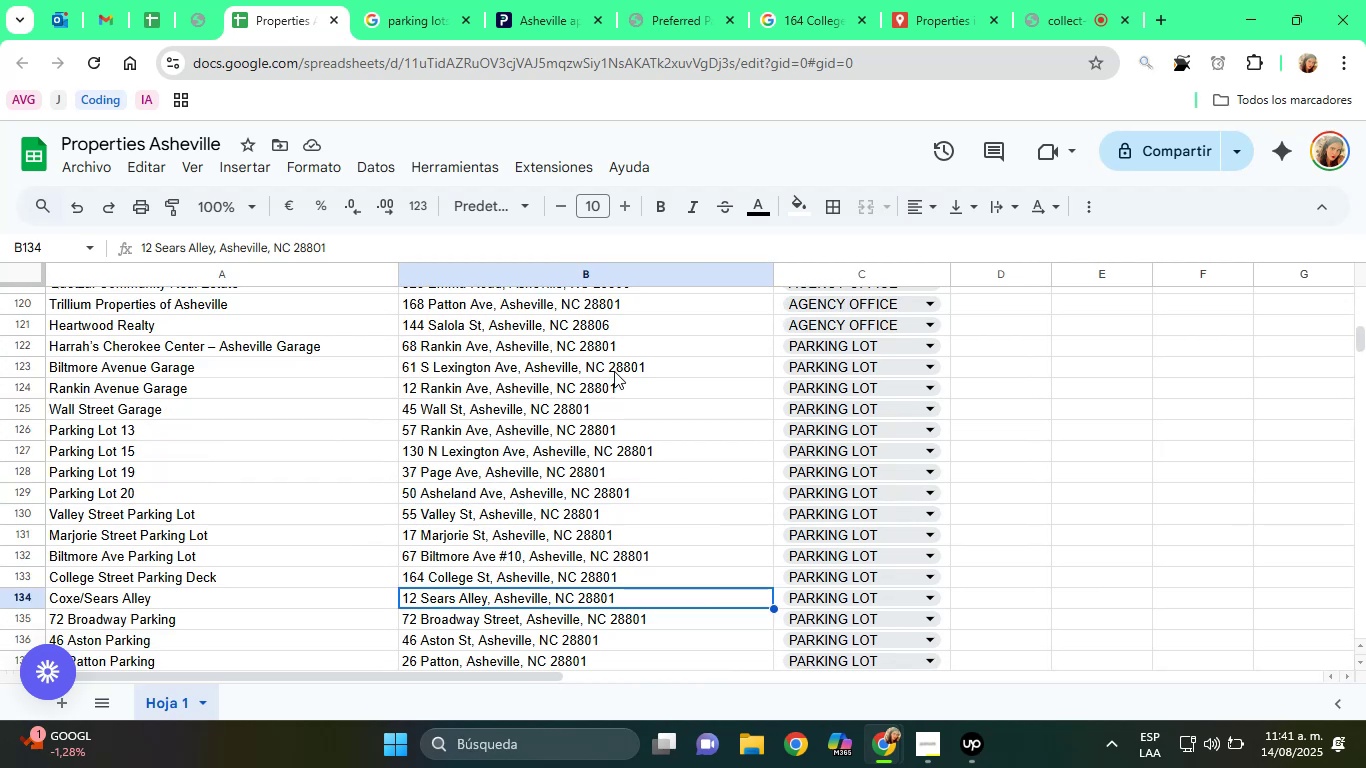 
left_click([575, 340])
 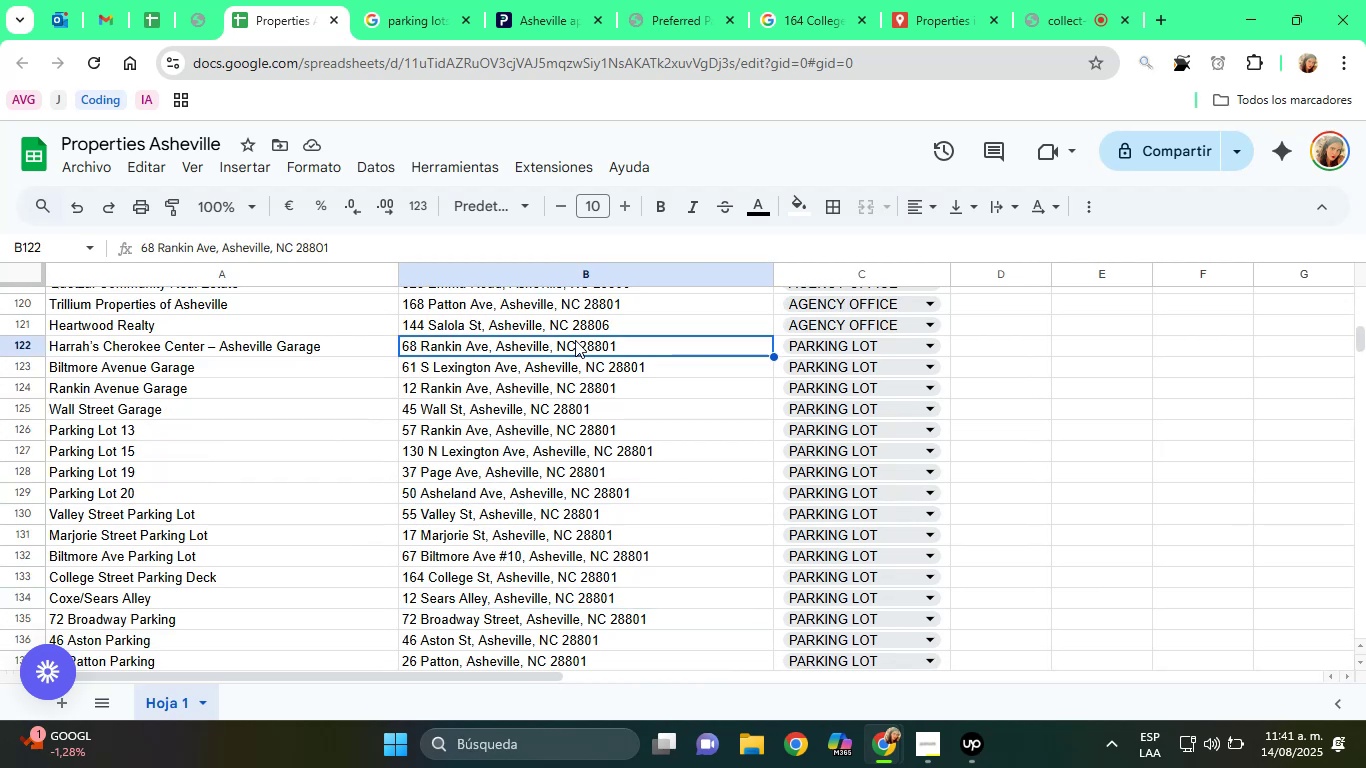 
key(ArrowDown)
 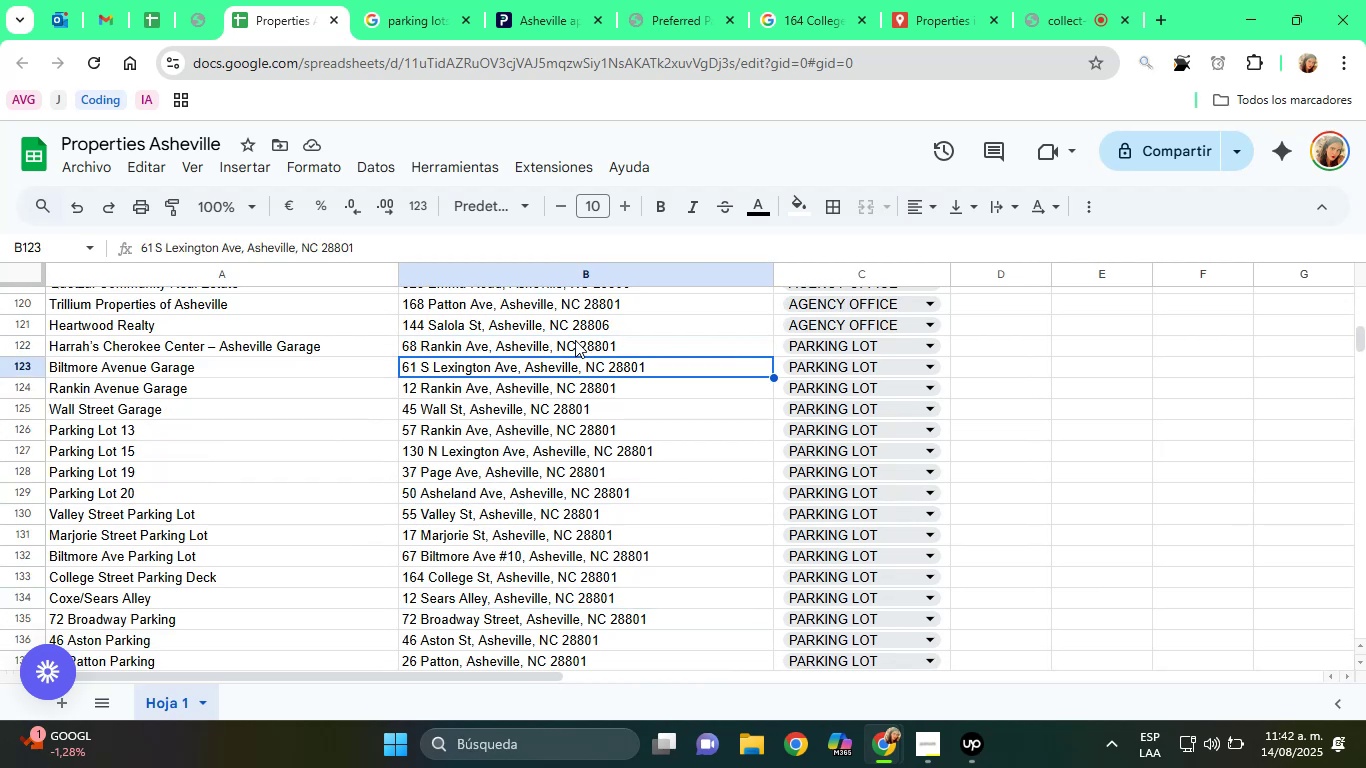 
key(ArrowDown)
 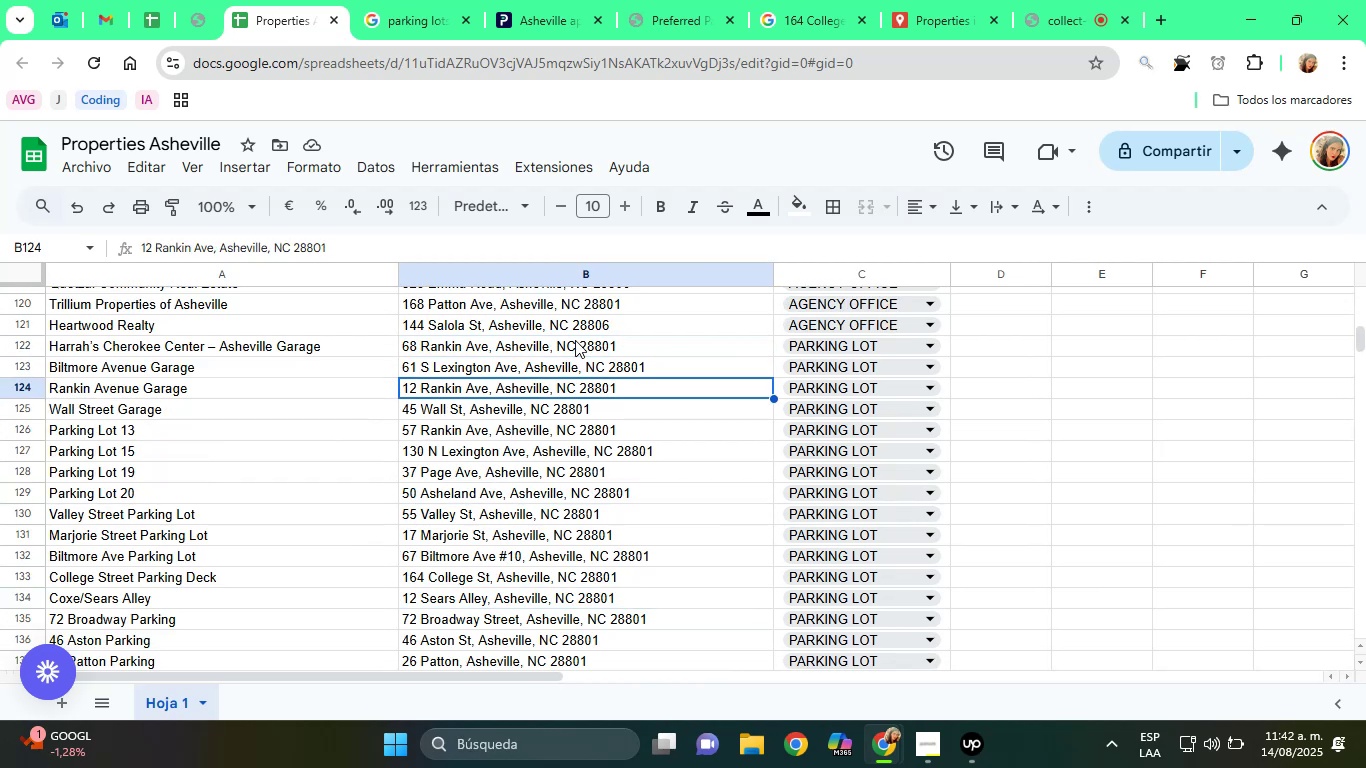 
key(ArrowDown)
 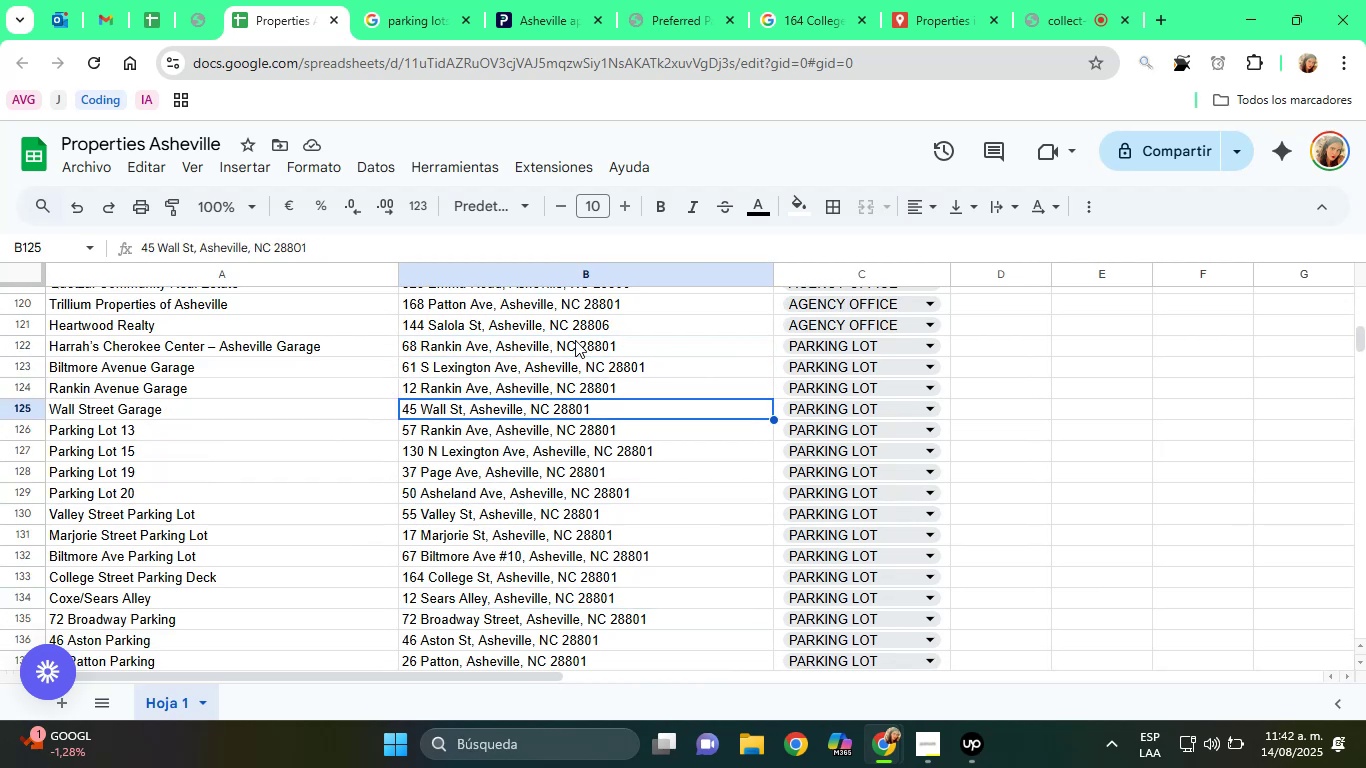 
key(ArrowDown)
 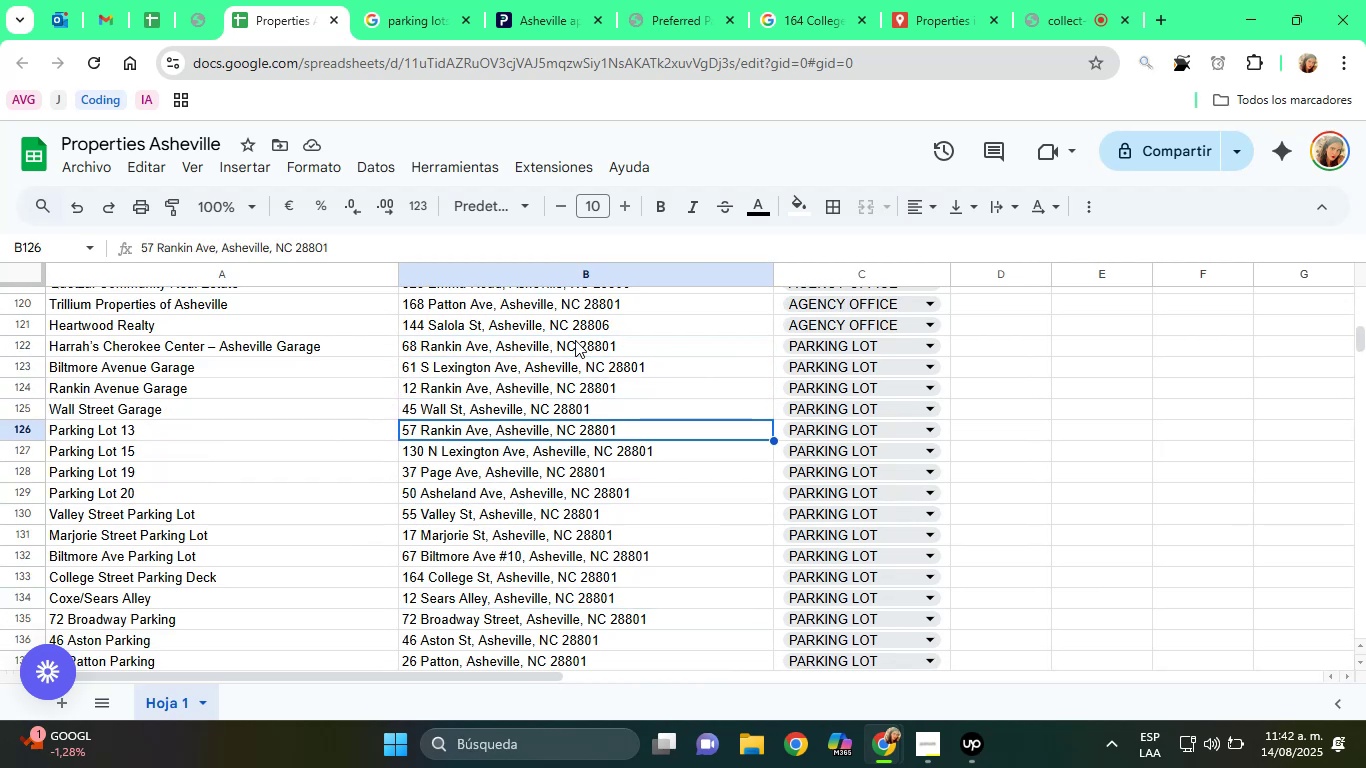 
key(ArrowDown)
 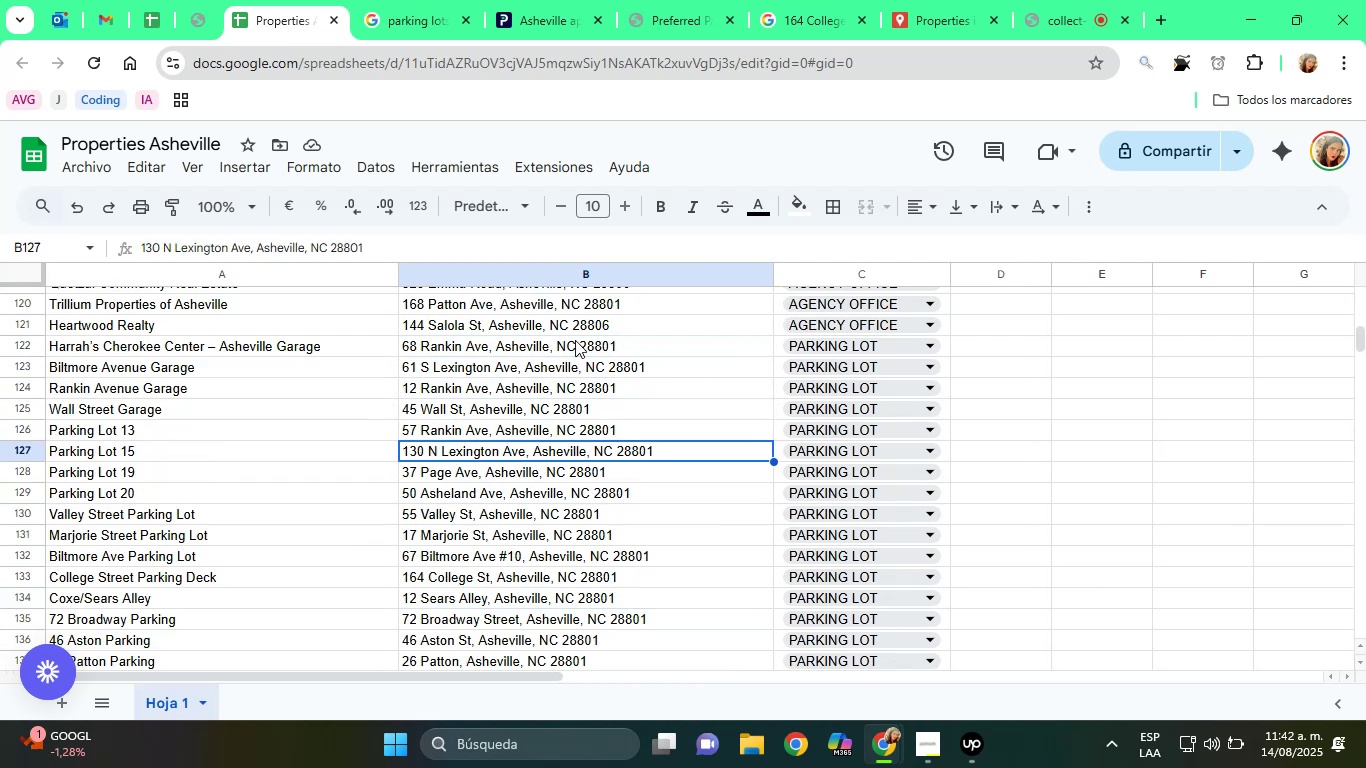 
key(ArrowDown)
 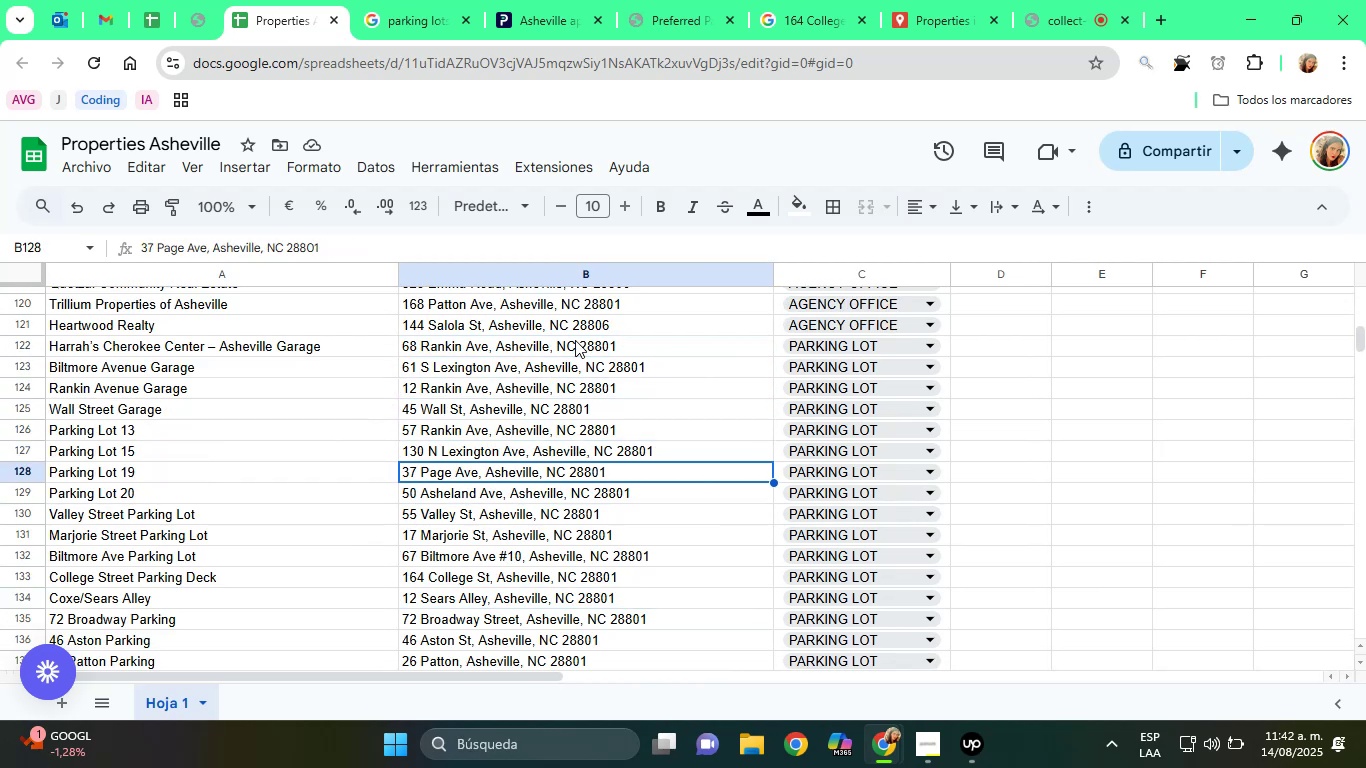 
key(ArrowDown)
 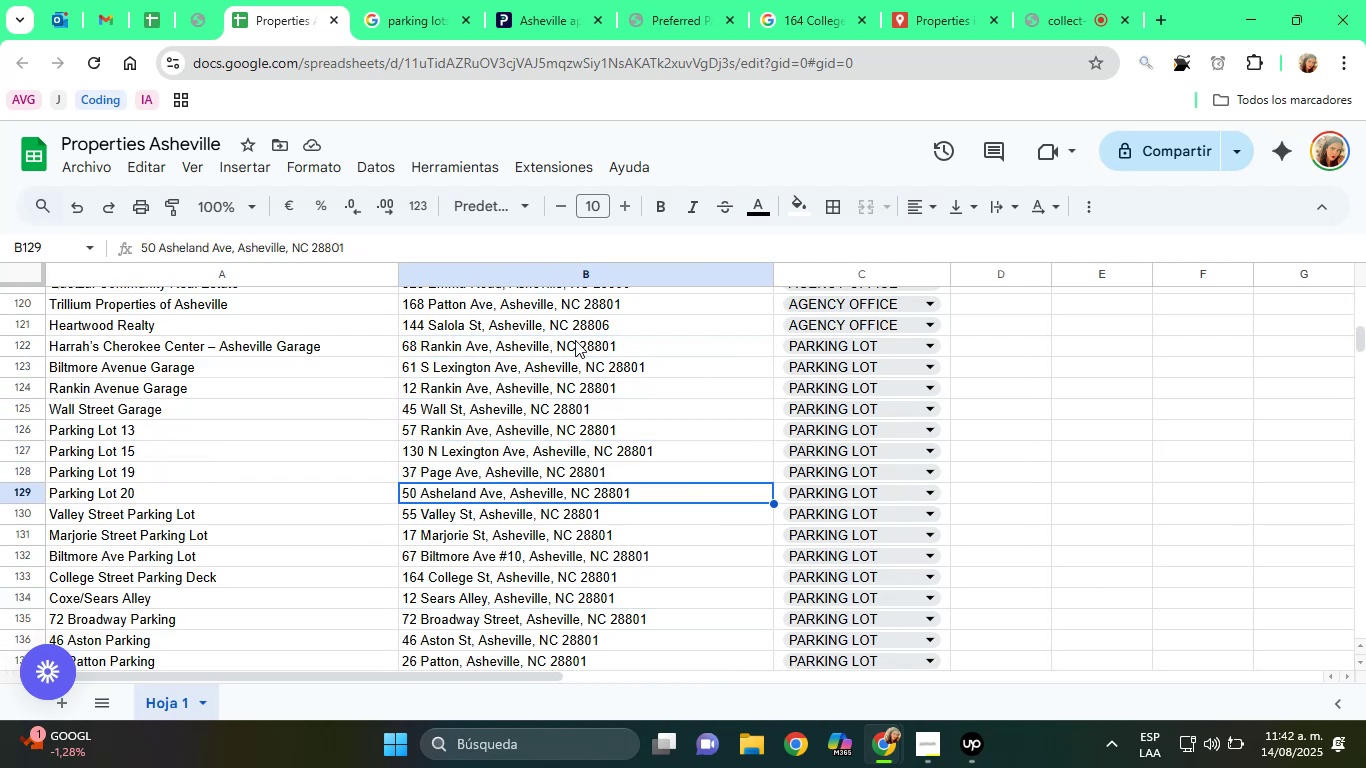 
key(ArrowDown)
 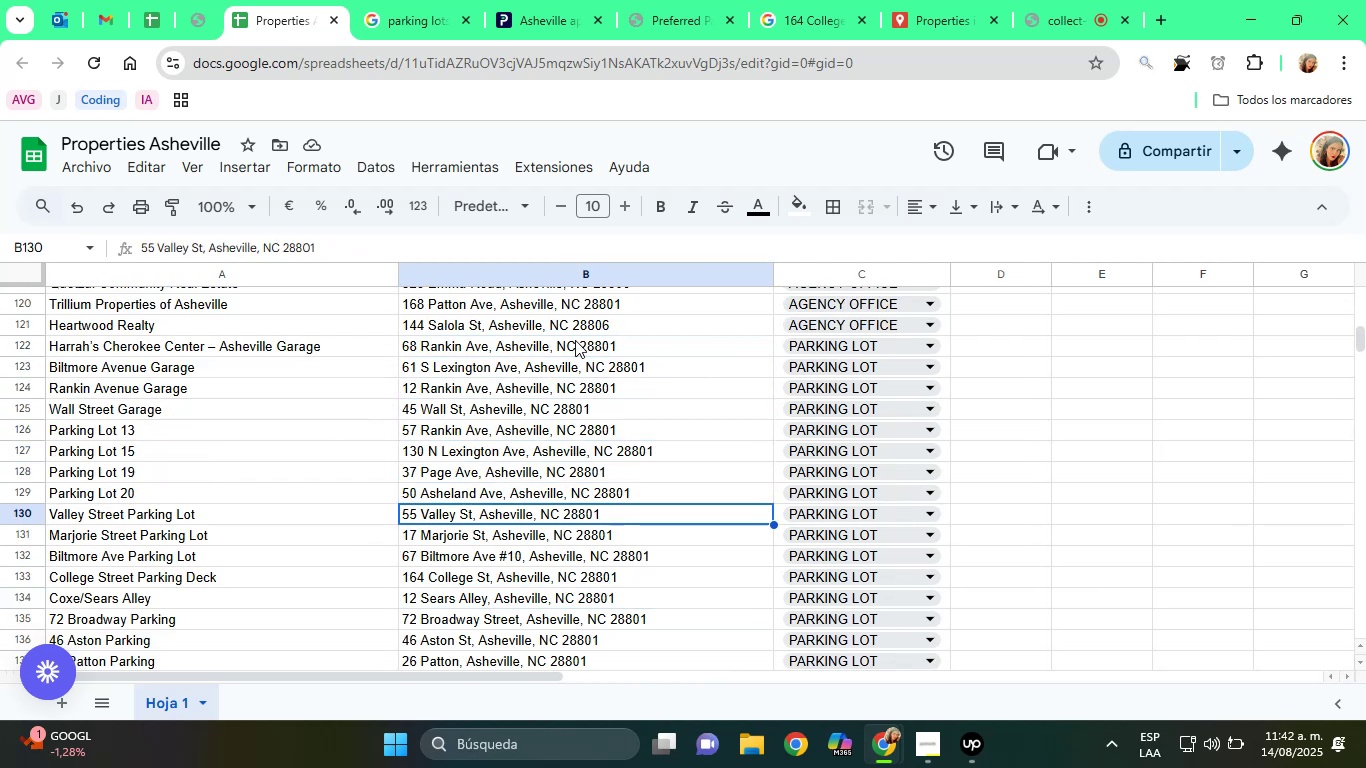 
key(ArrowDown)
 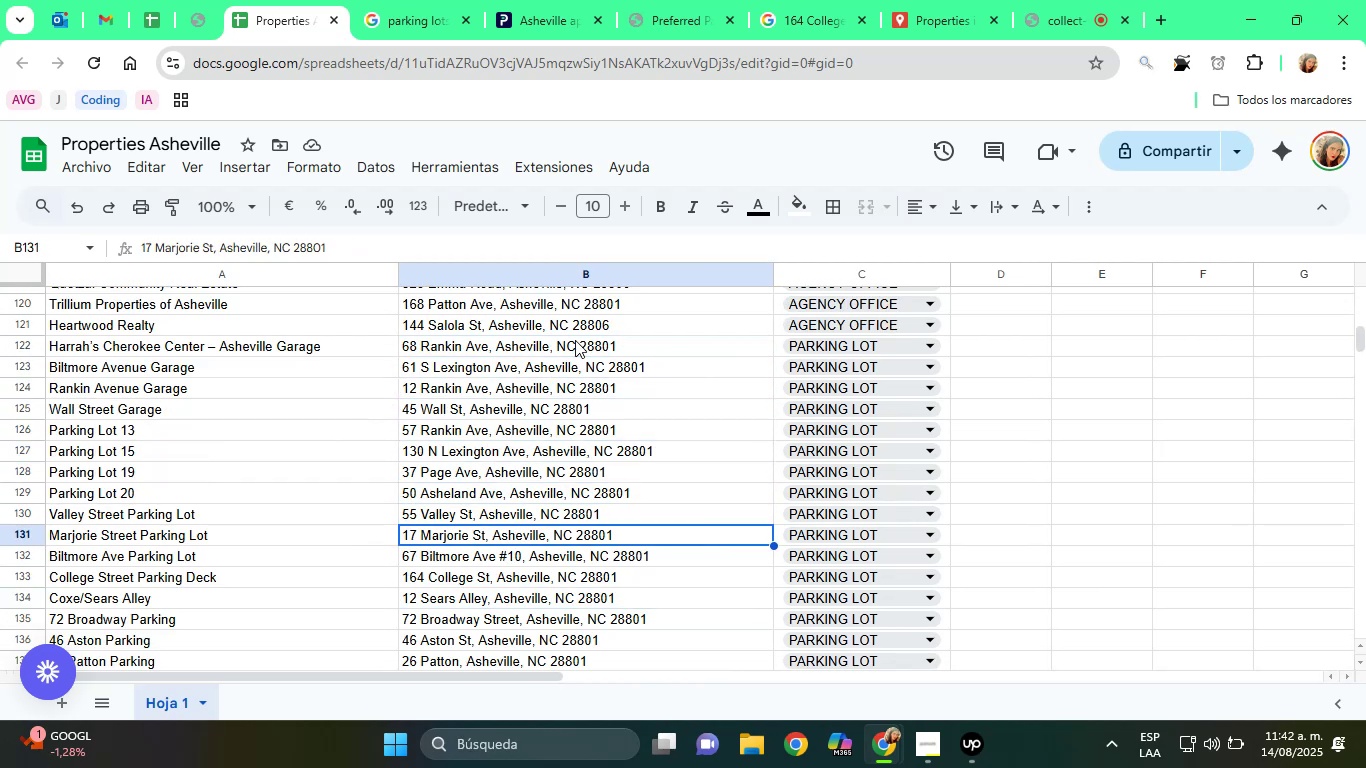 
key(ArrowDown)
 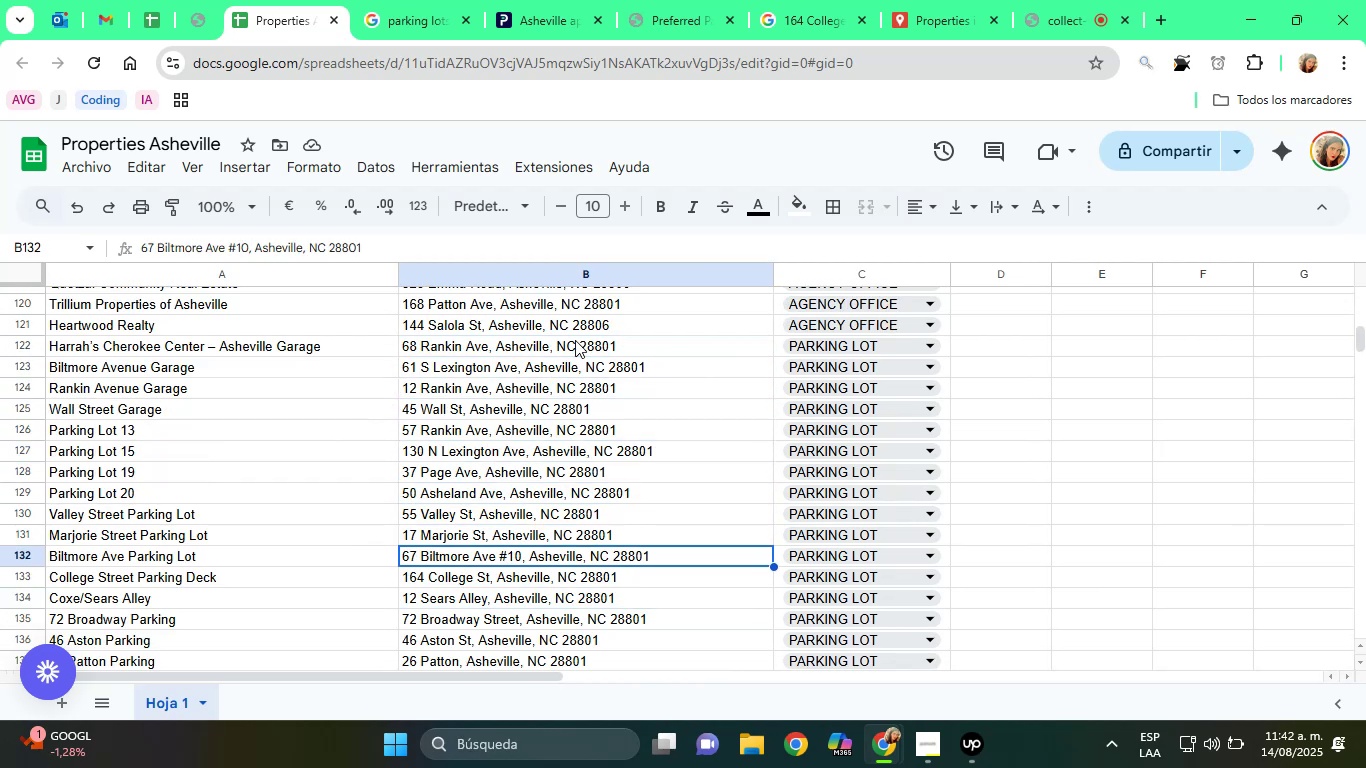 
key(ArrowDown)
 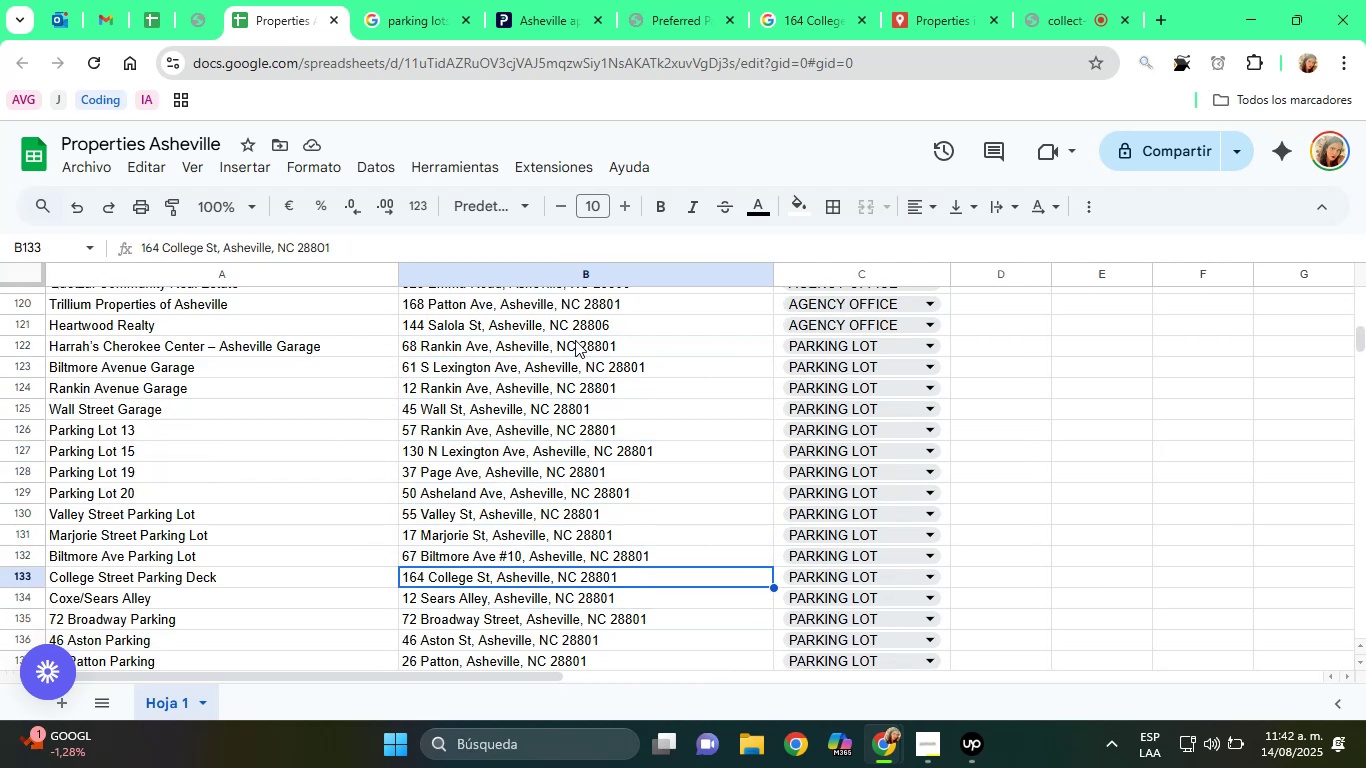 
key(ArrowDown)
 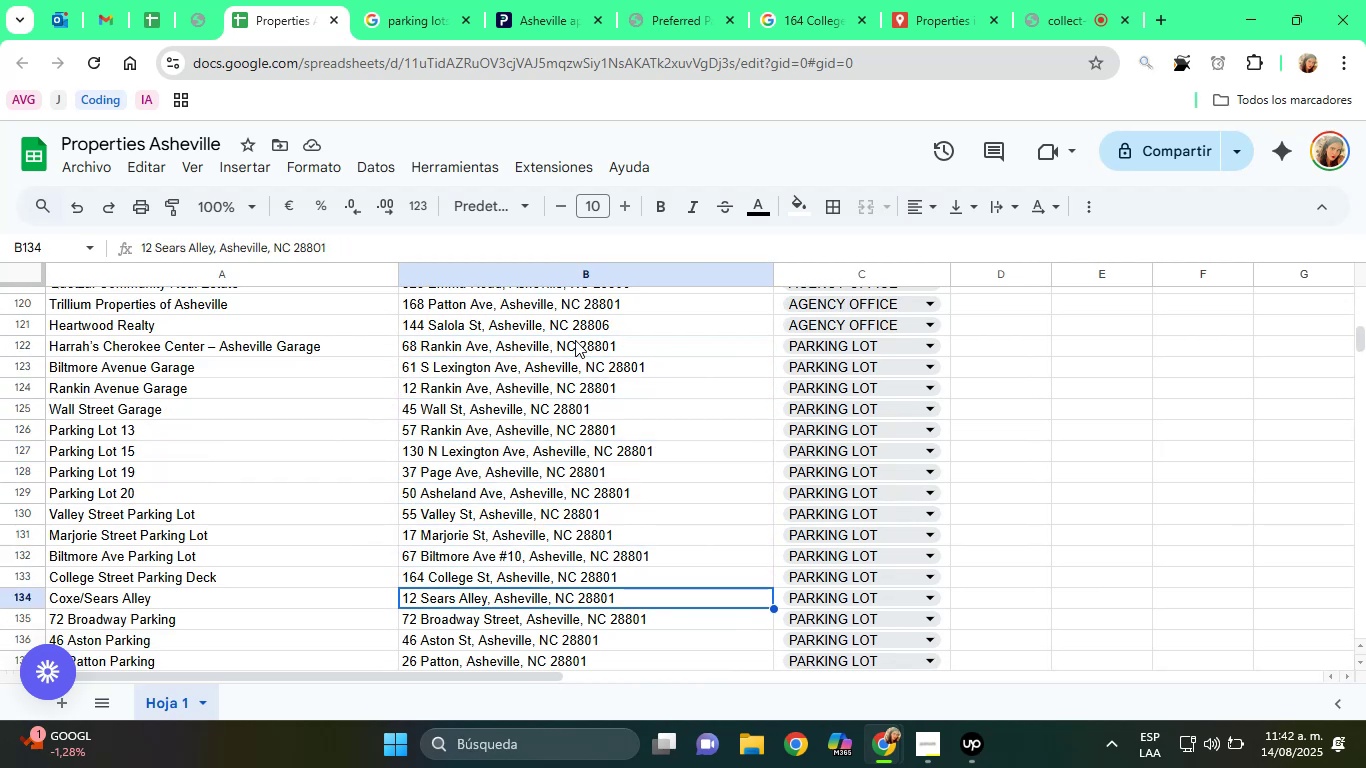 
key(ArrowUp)
 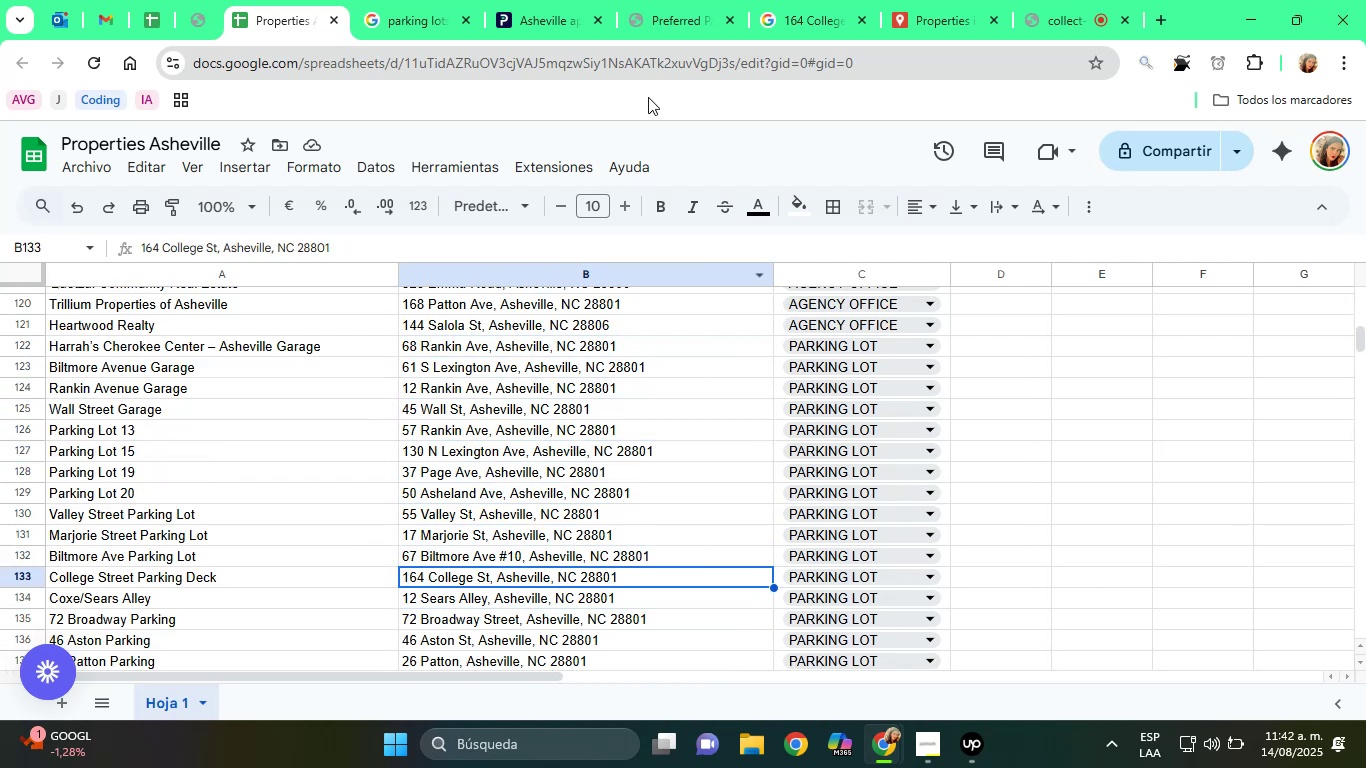 
left_click([709, 0])
 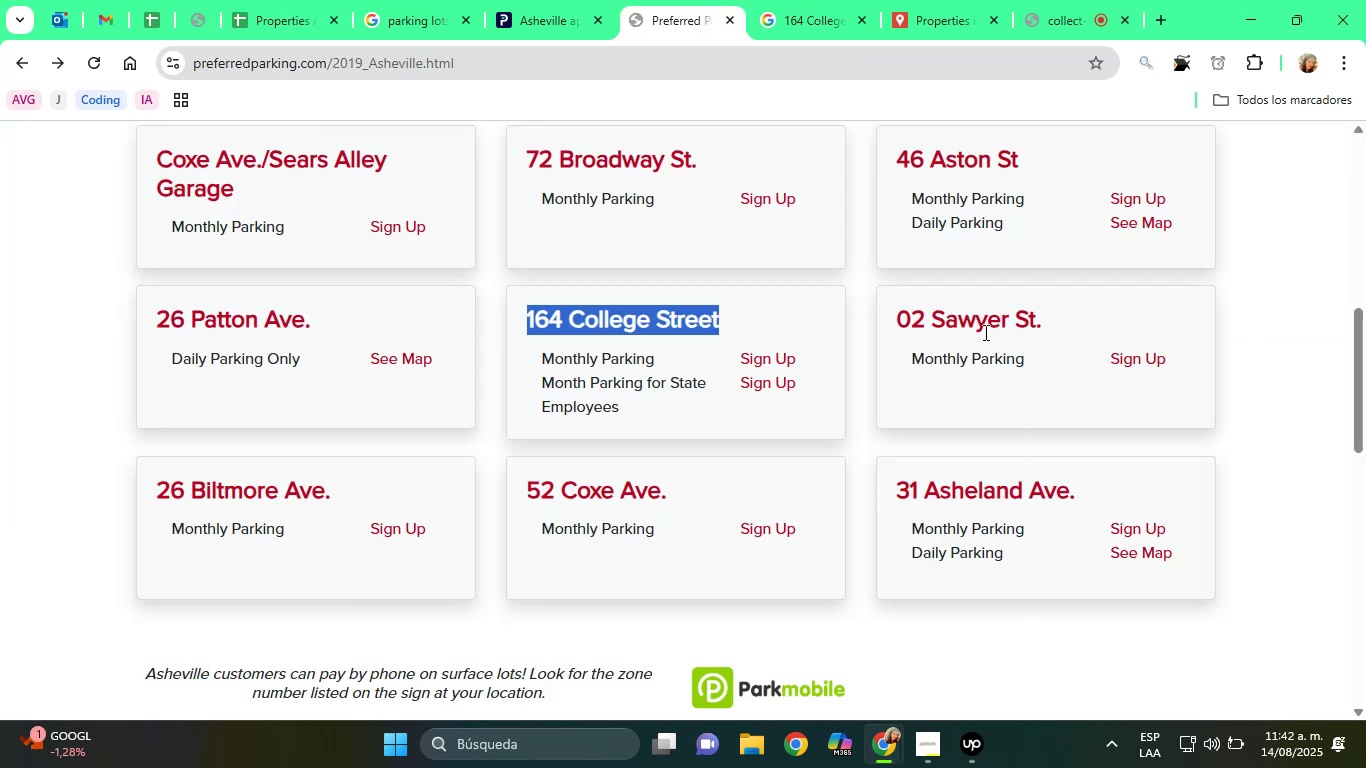 
double_click([979, 319])
 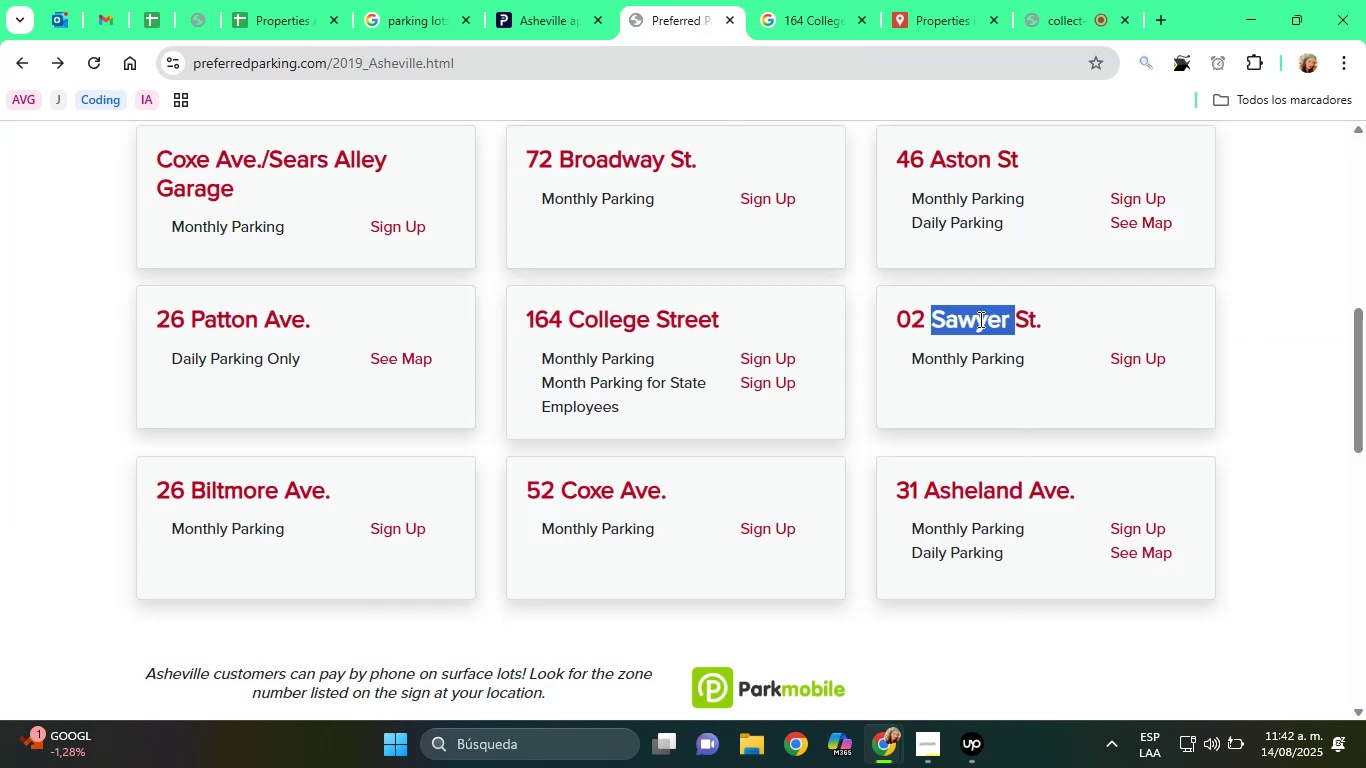 
triple_click([979, 319])
 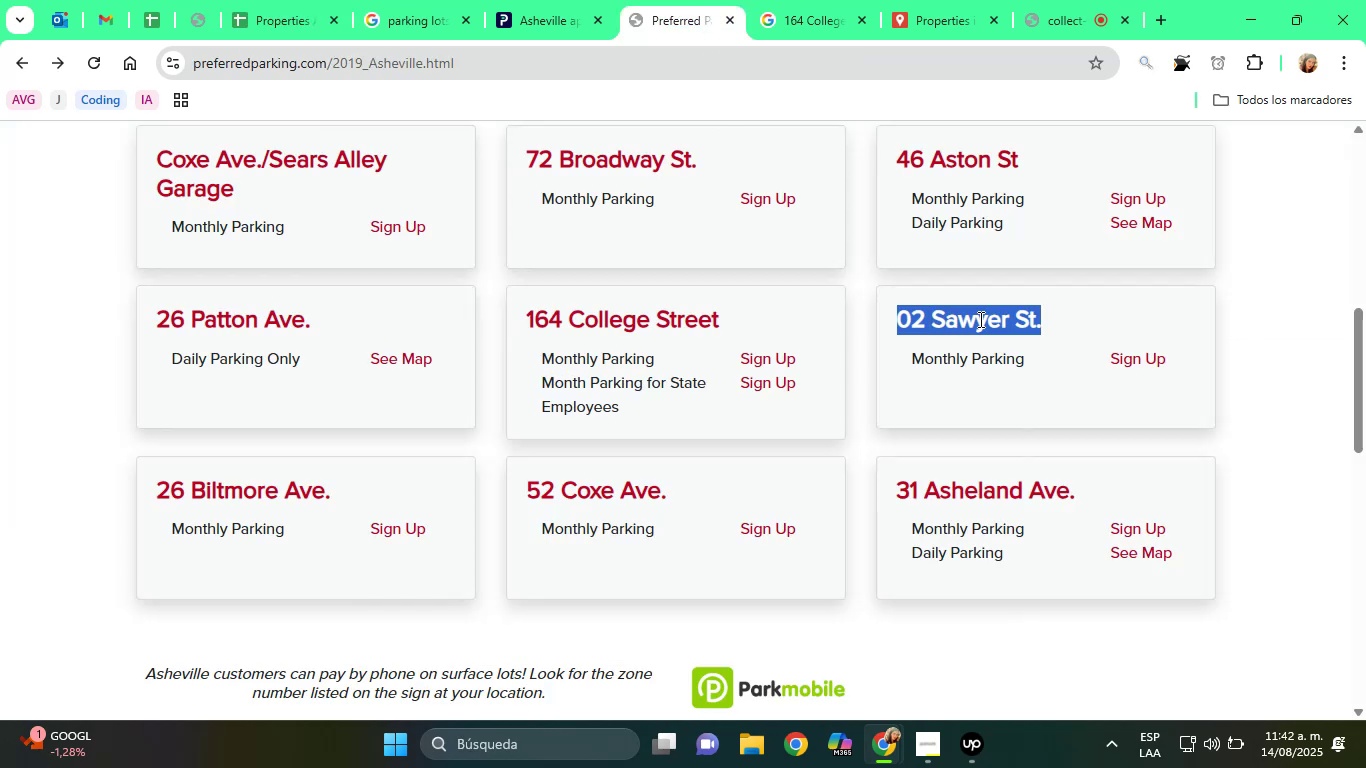 
right_click([979, 319])
 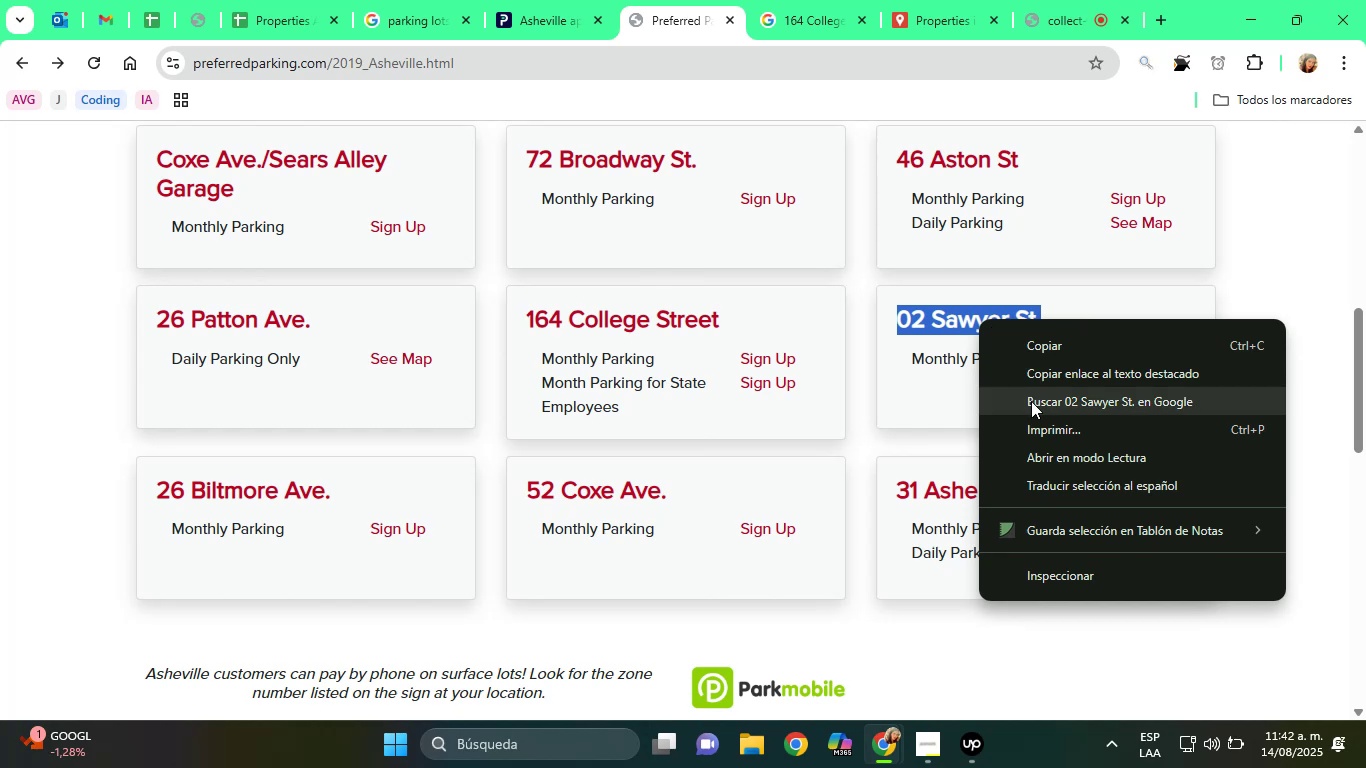 
left_click([1048, 347])
 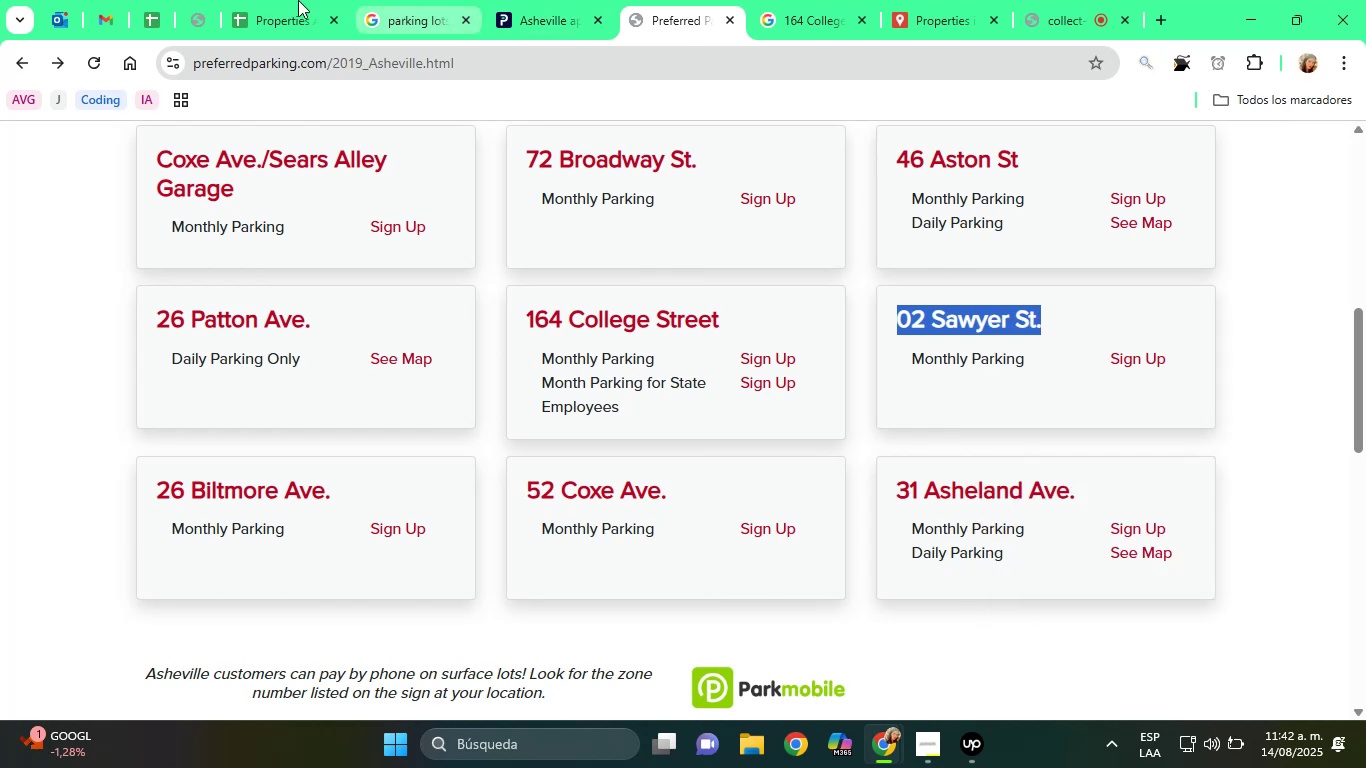 
left_click([292, 0])
 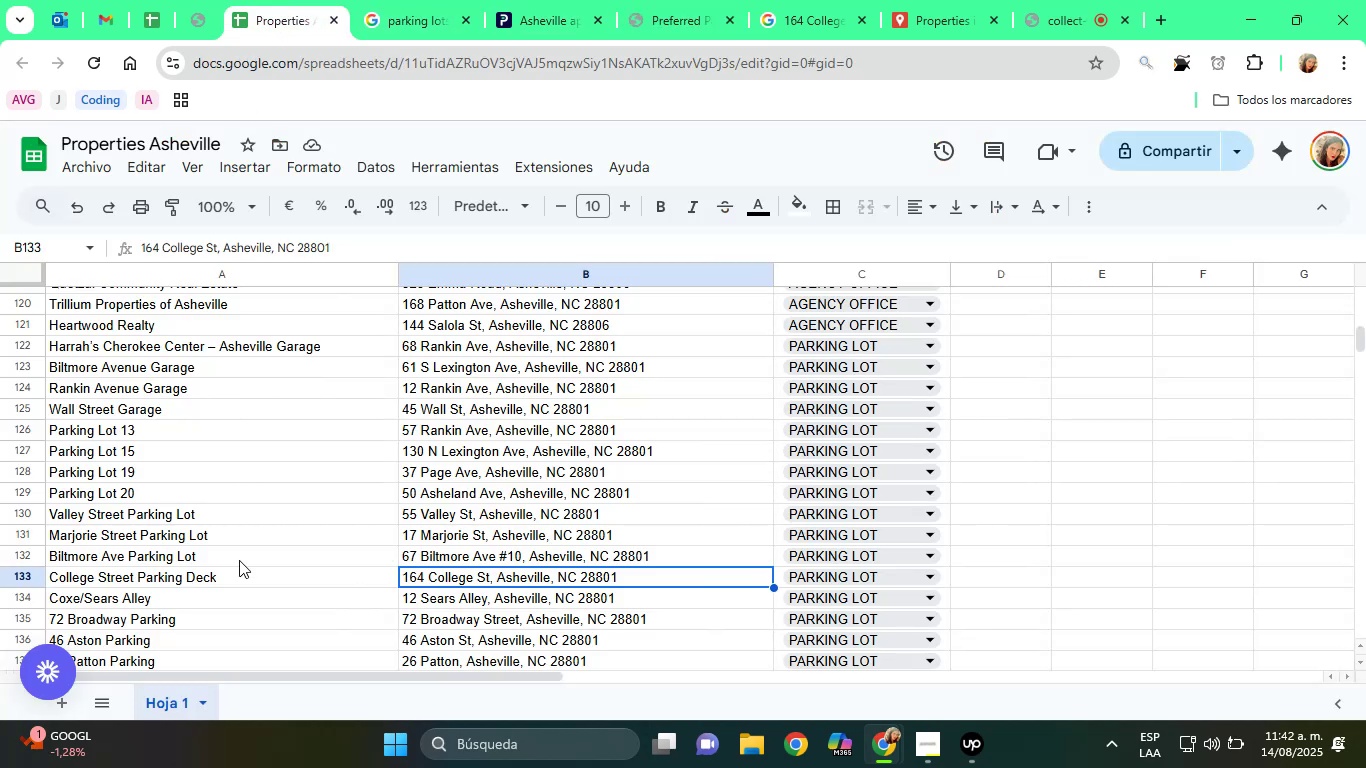 
scroll: coordinate [289, 594], scroll_direction: down, amount: 1.0
 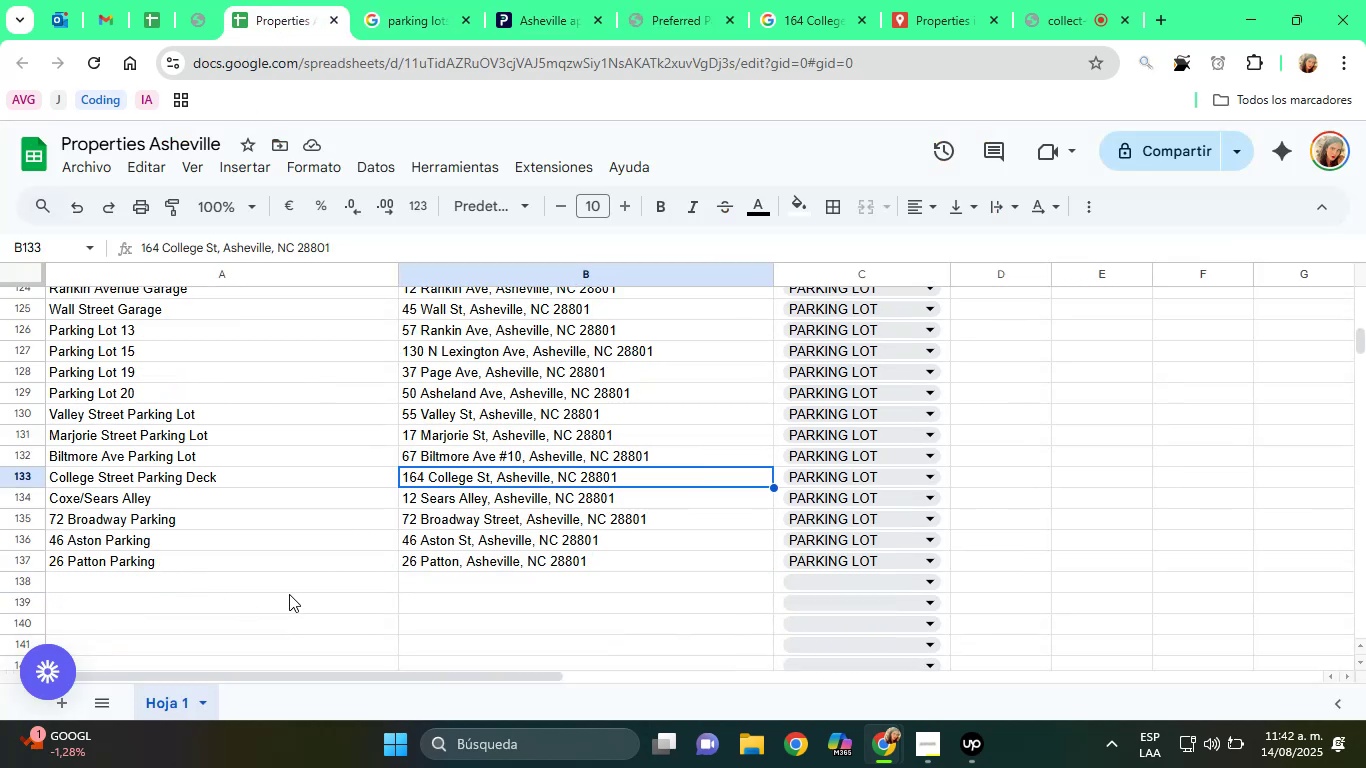 
scroll: coordinate [289, 594], scroll_direction: up, amount: 1.0
 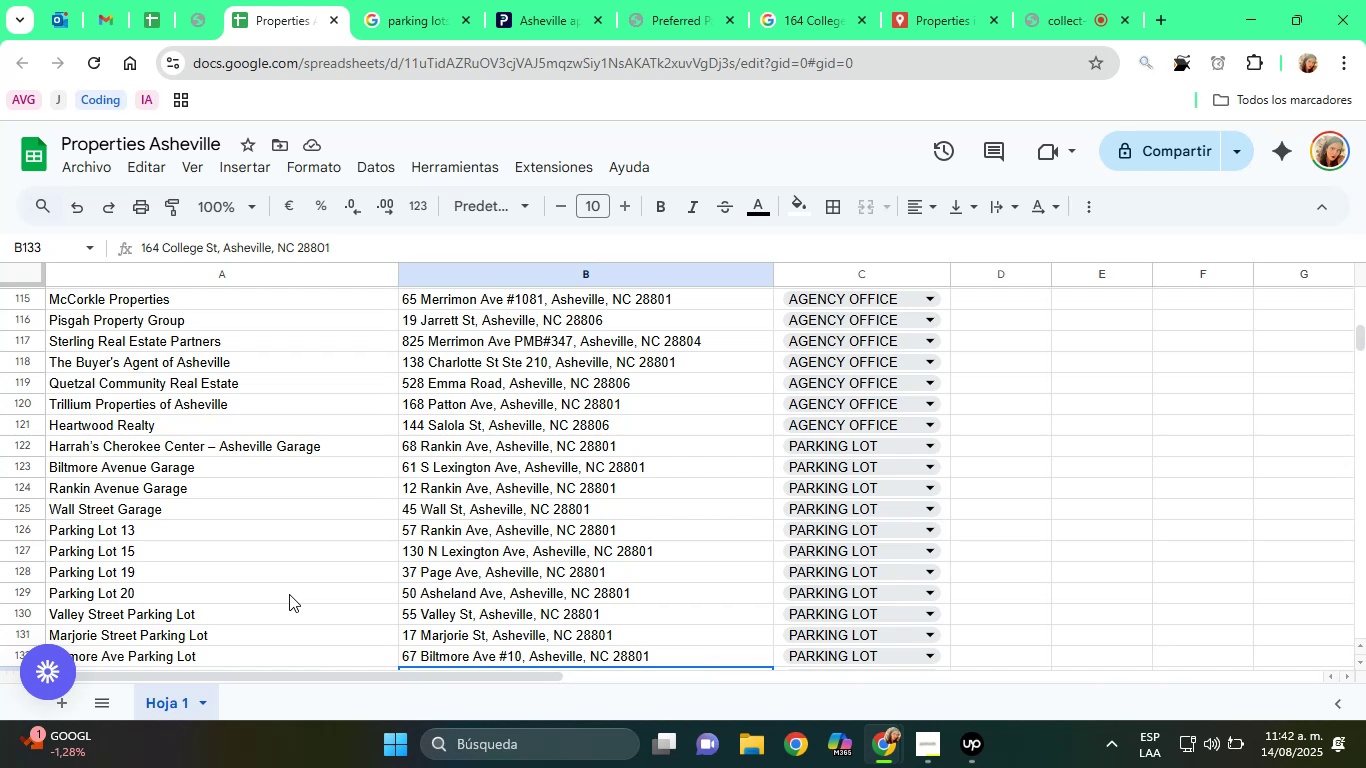 
wait(13.83)
 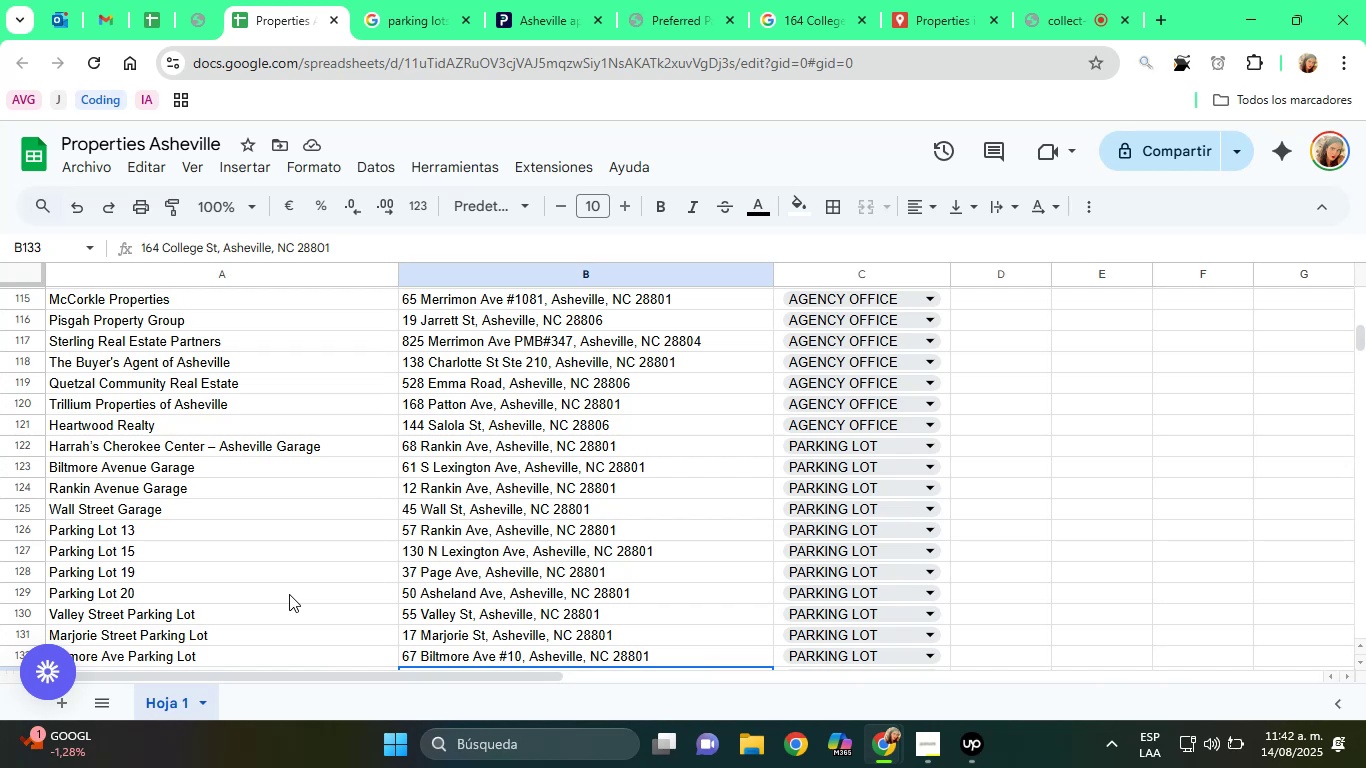 
left_click([810, 0])
 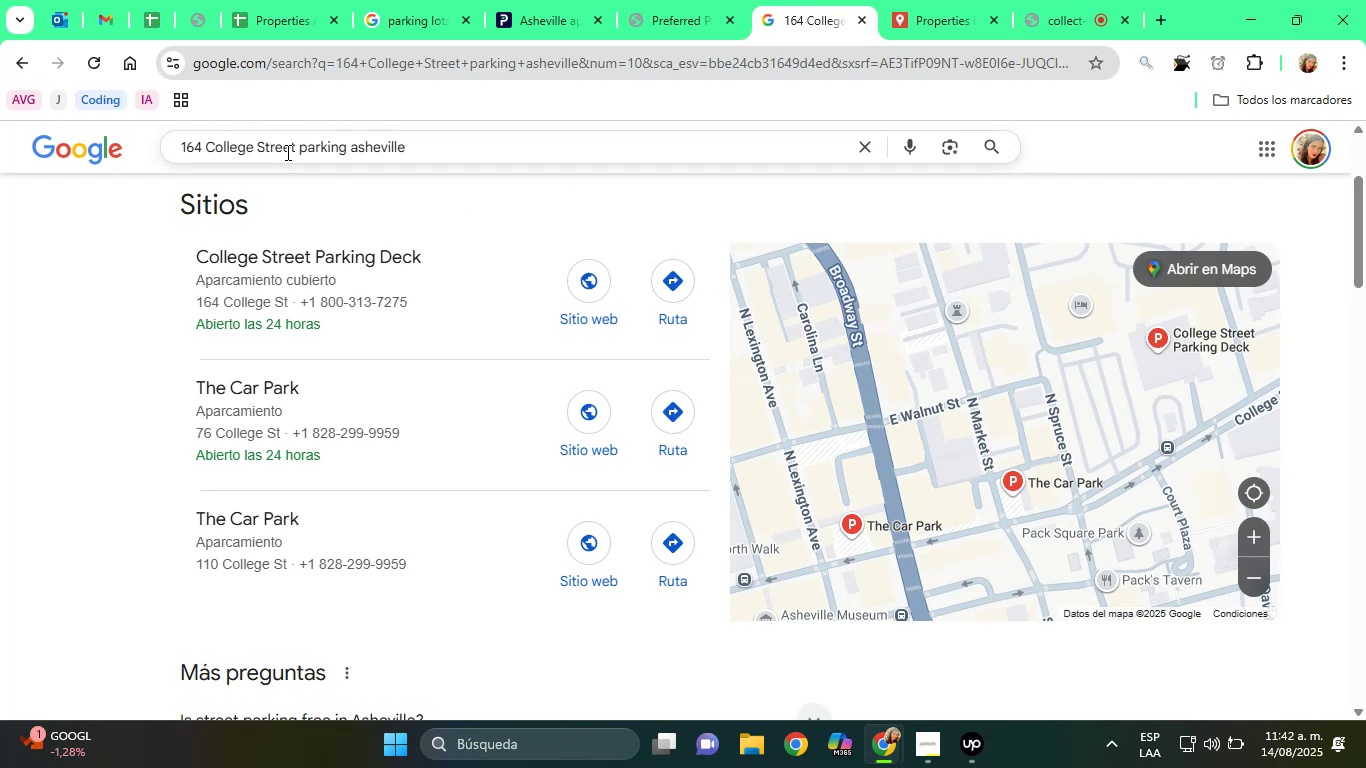 
left_click_drag(start_coordinate=[295, 152], to_coordinate=[141, 137])
 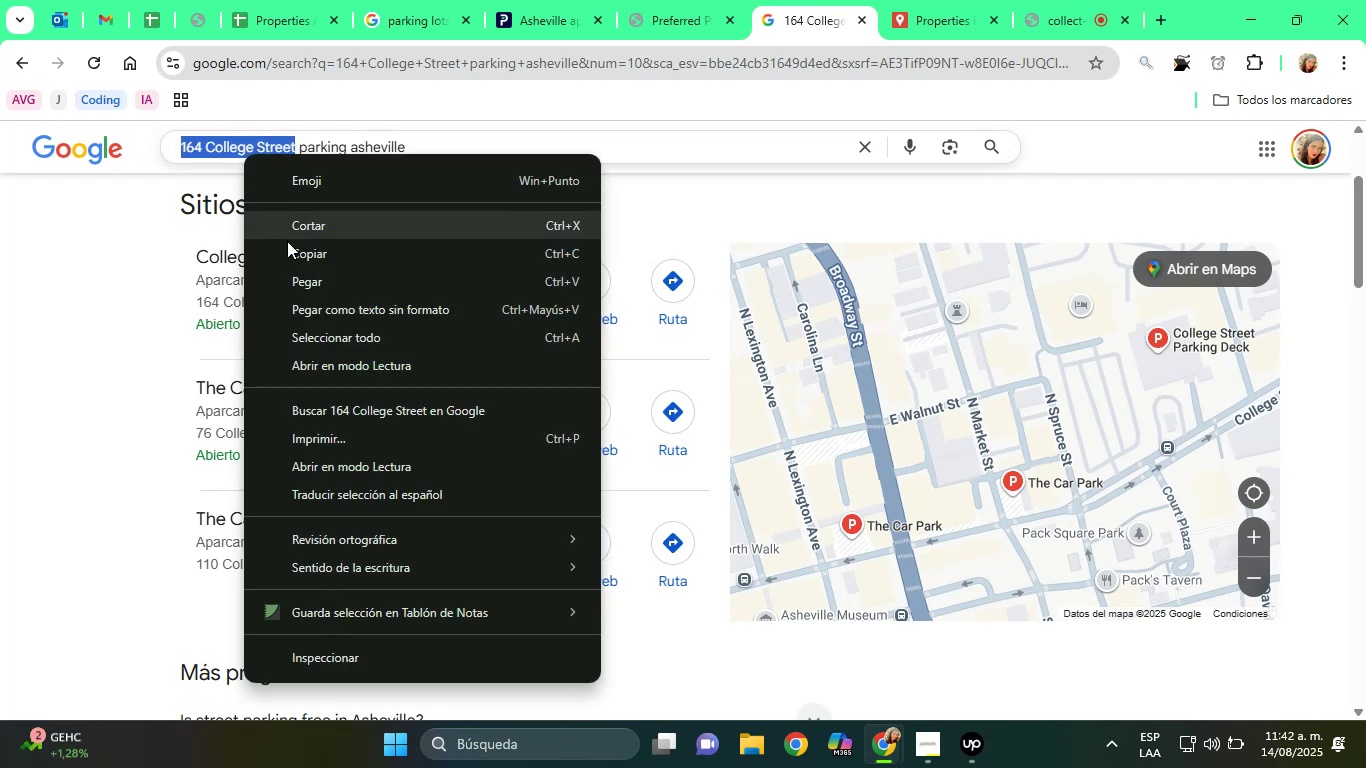 
left_click([305, 277])
 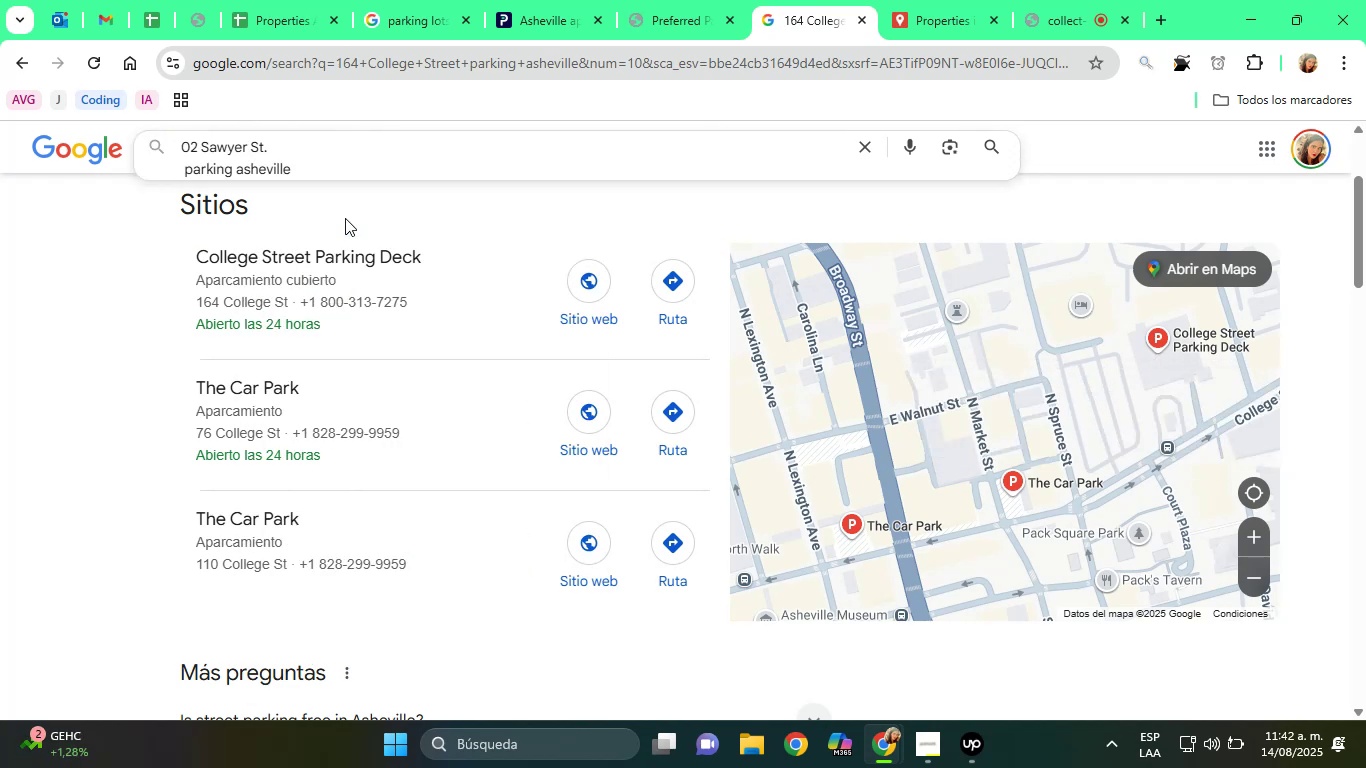 
key(Backspace)
 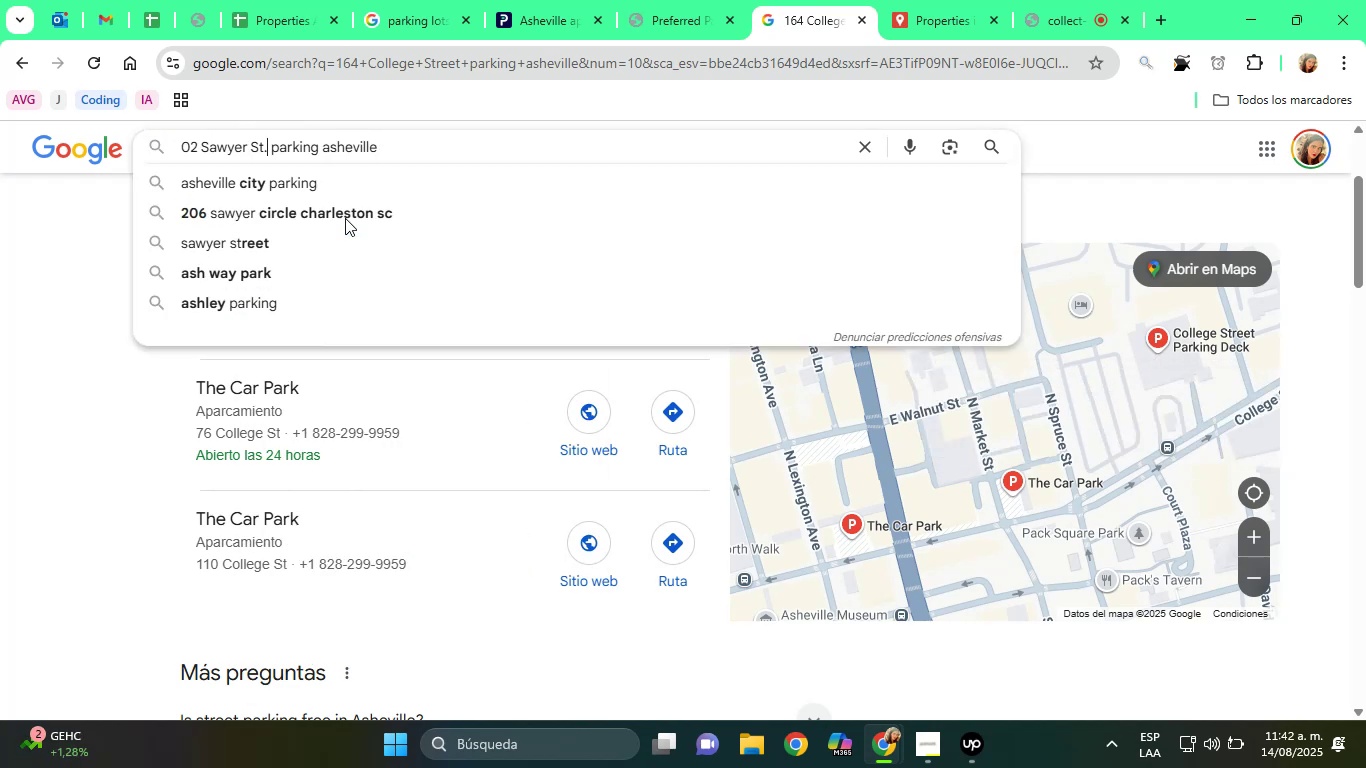 
key(Backspace)
 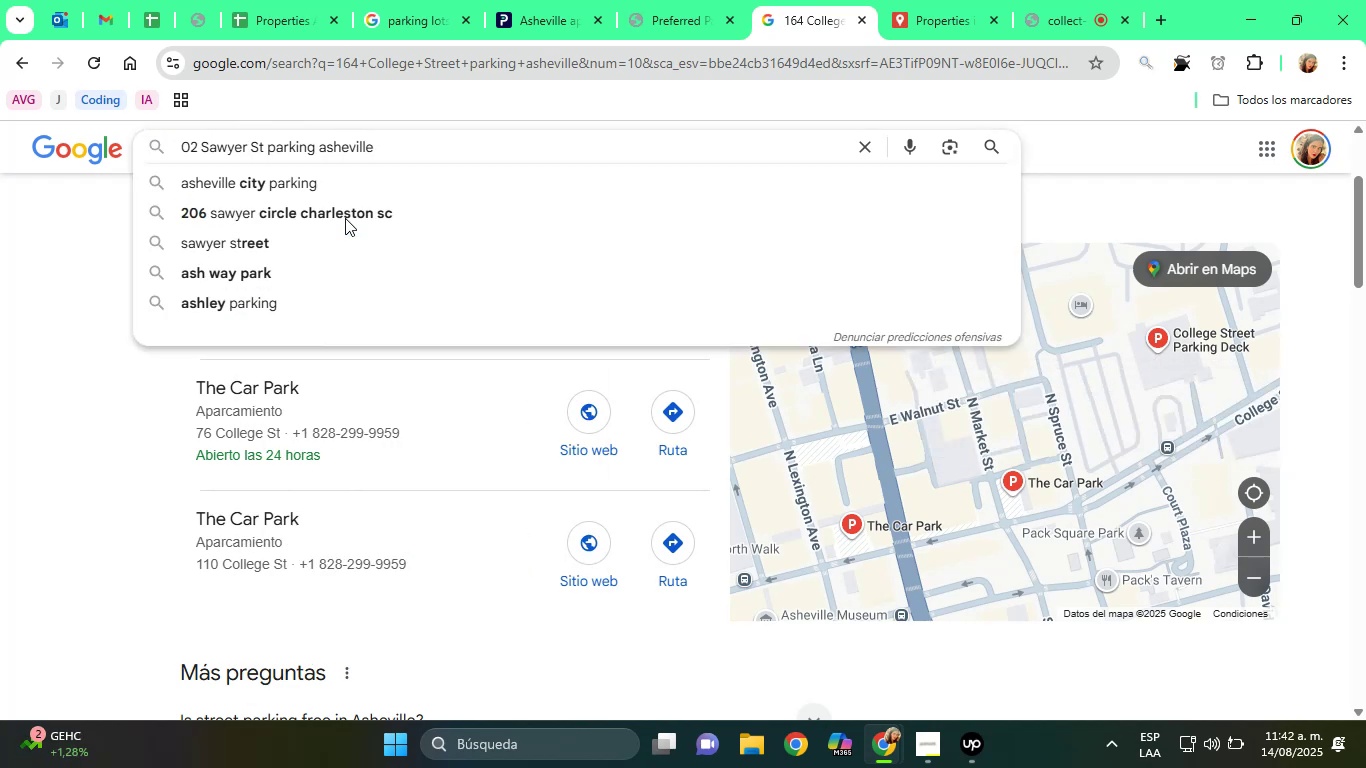 
key(Enter)
 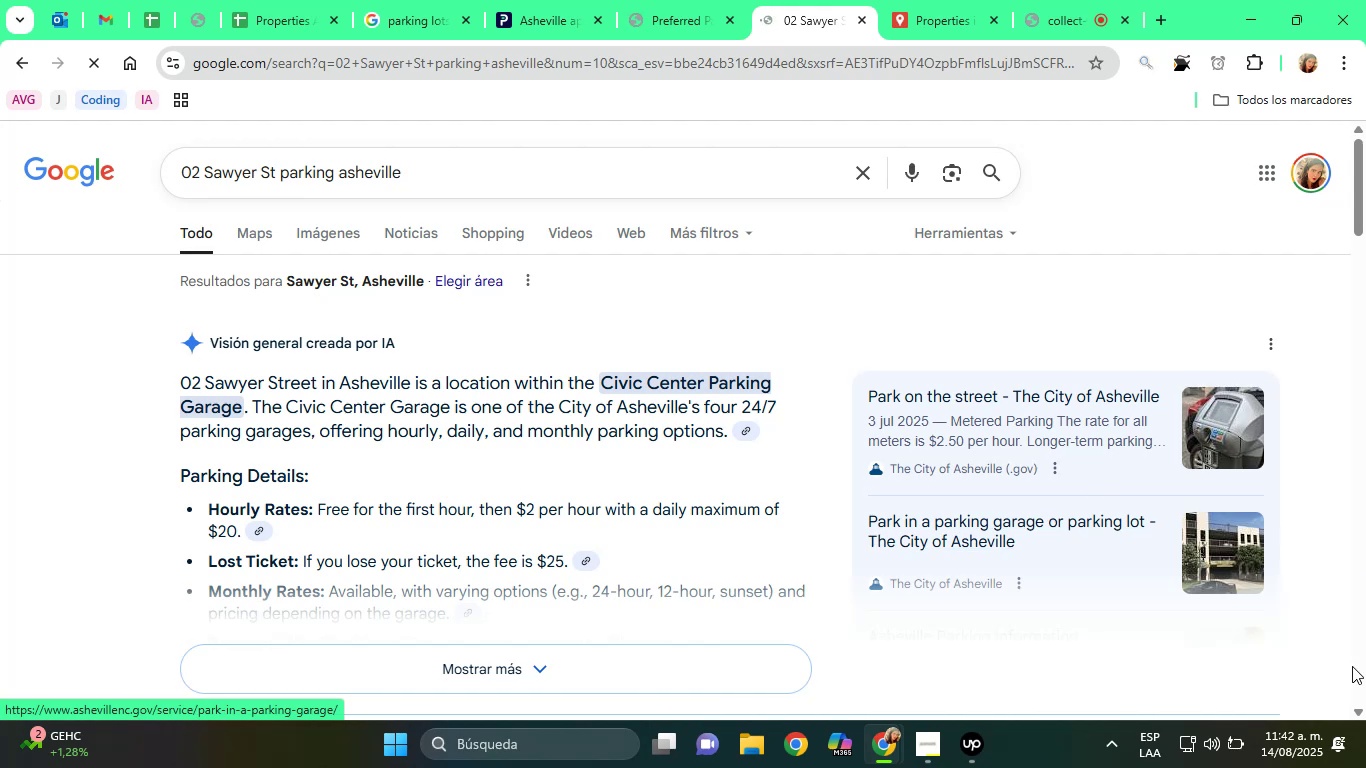 
wait(5.5)
 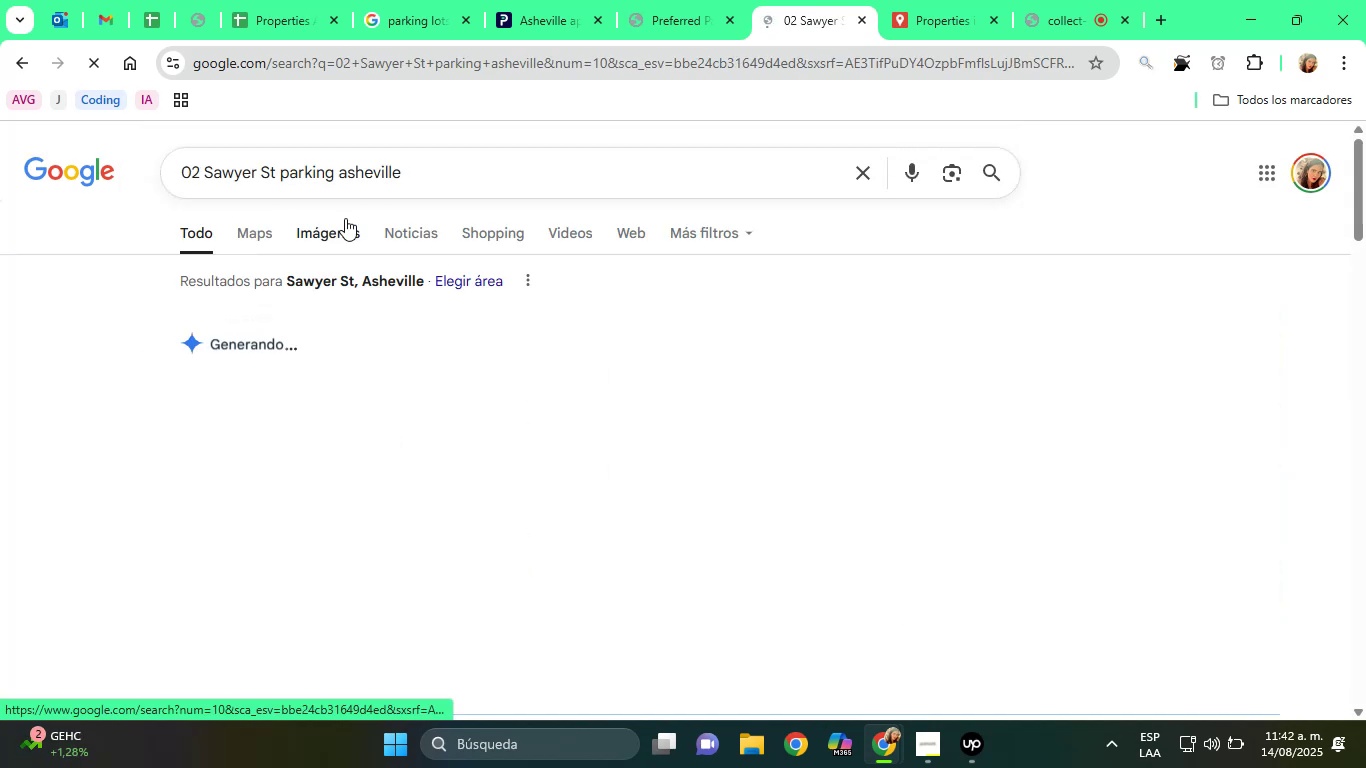 
scroll: coordinate [518, 528], scroll_direction: down, amount: 4.0
 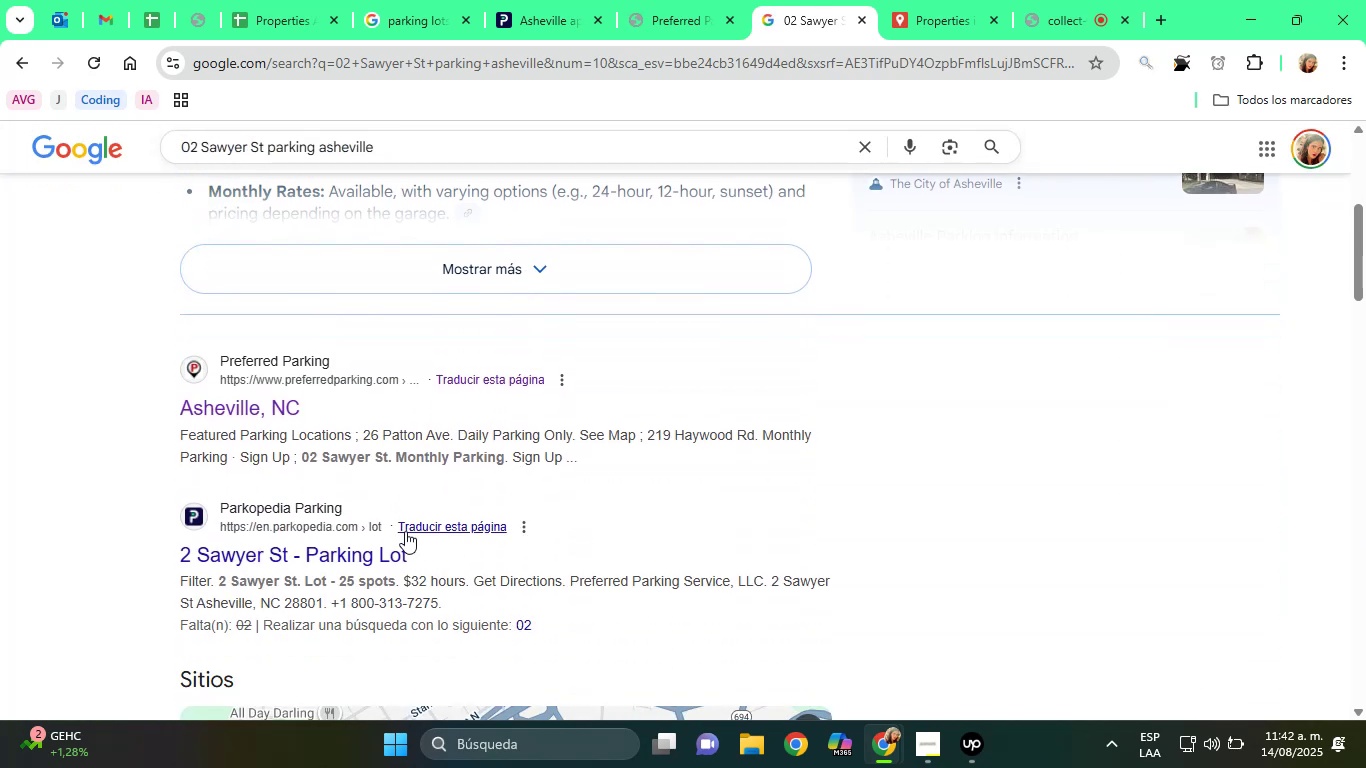 
right_click([386, 548])
 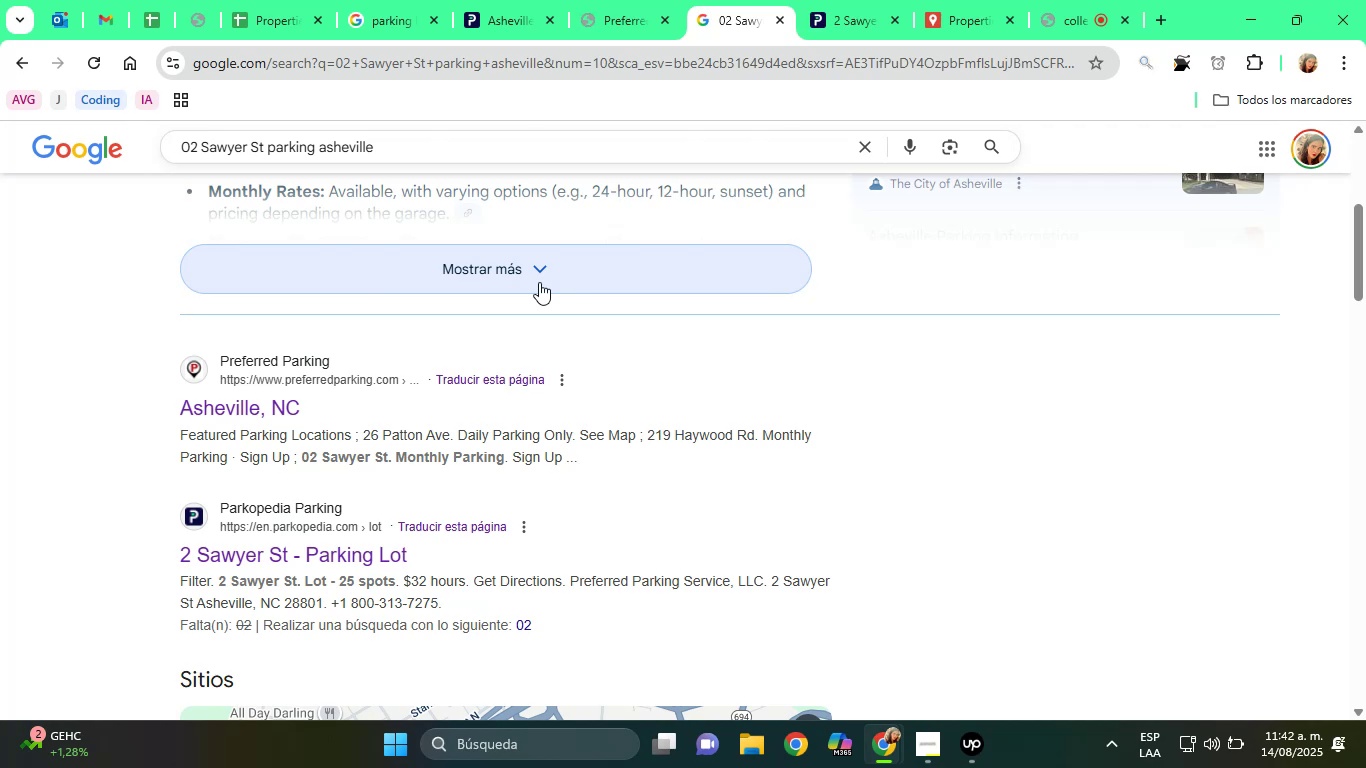 
wait(16.16)
 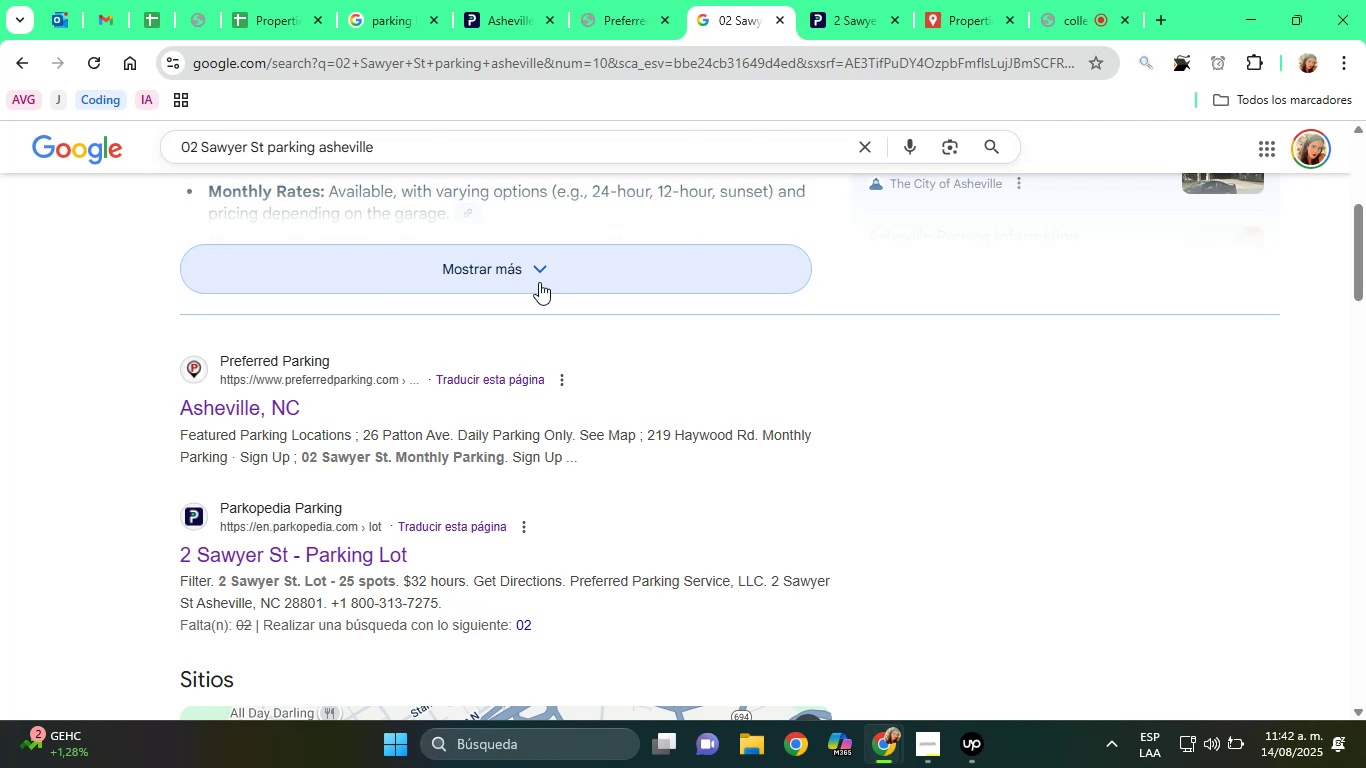 
left_click([834, 0])
 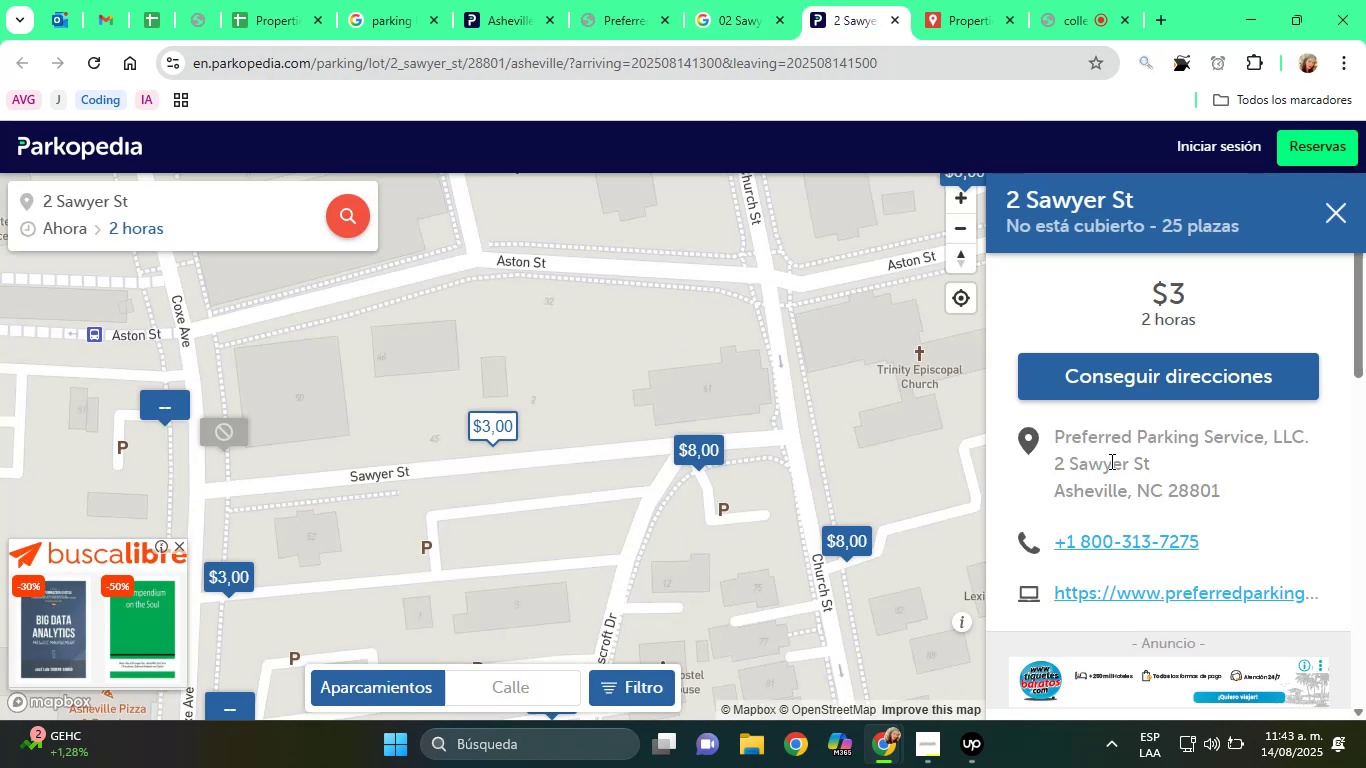 
wait(9.43)
 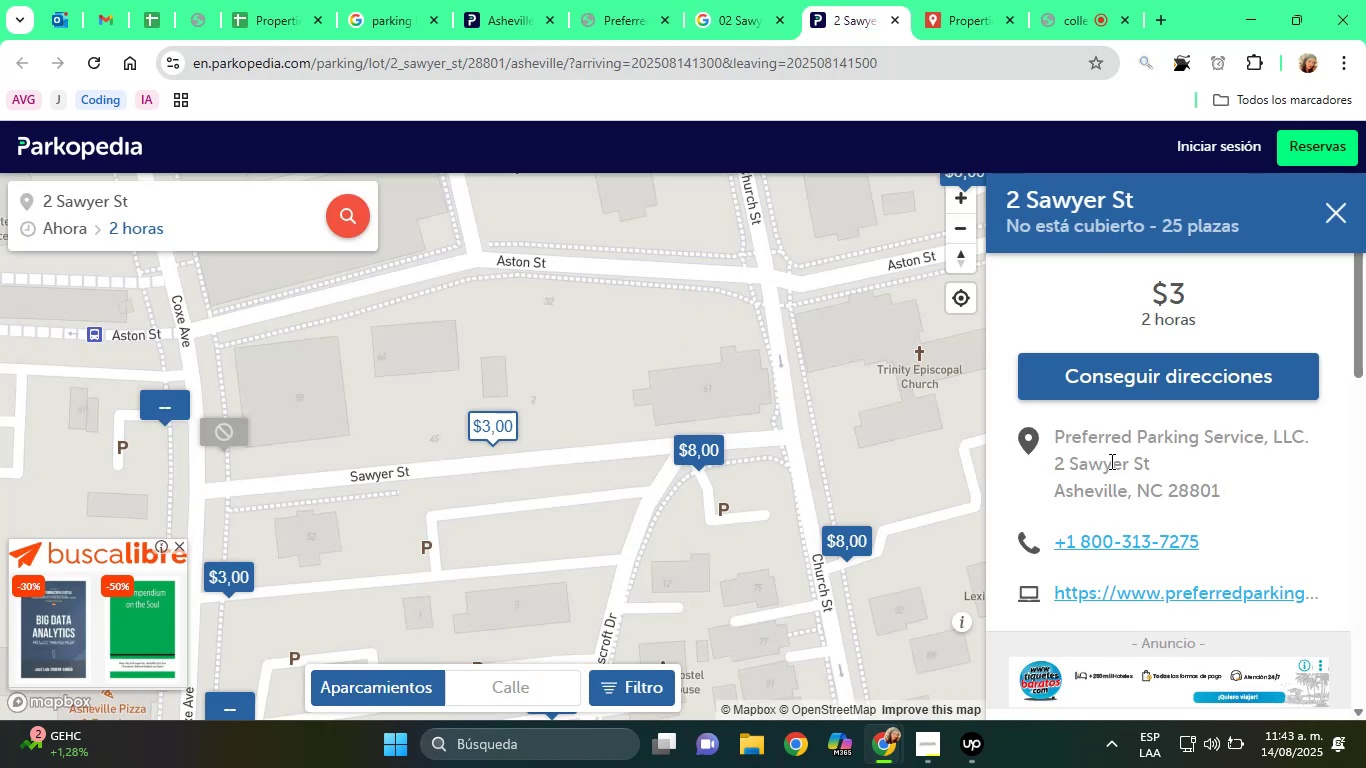 
left_click_drag(start_coordinate=[1051, 461], to_coordinate=[1220, 494])
 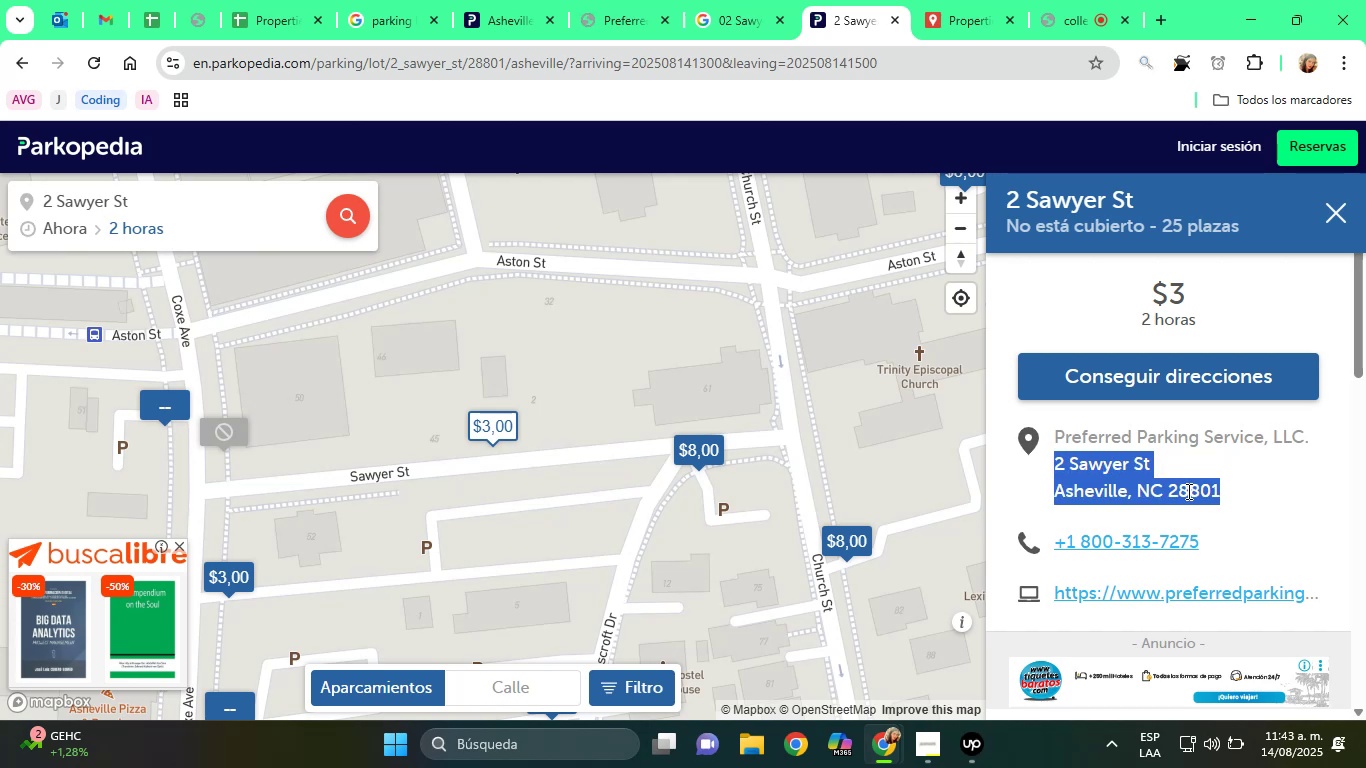 
right_click([1187, 491])
 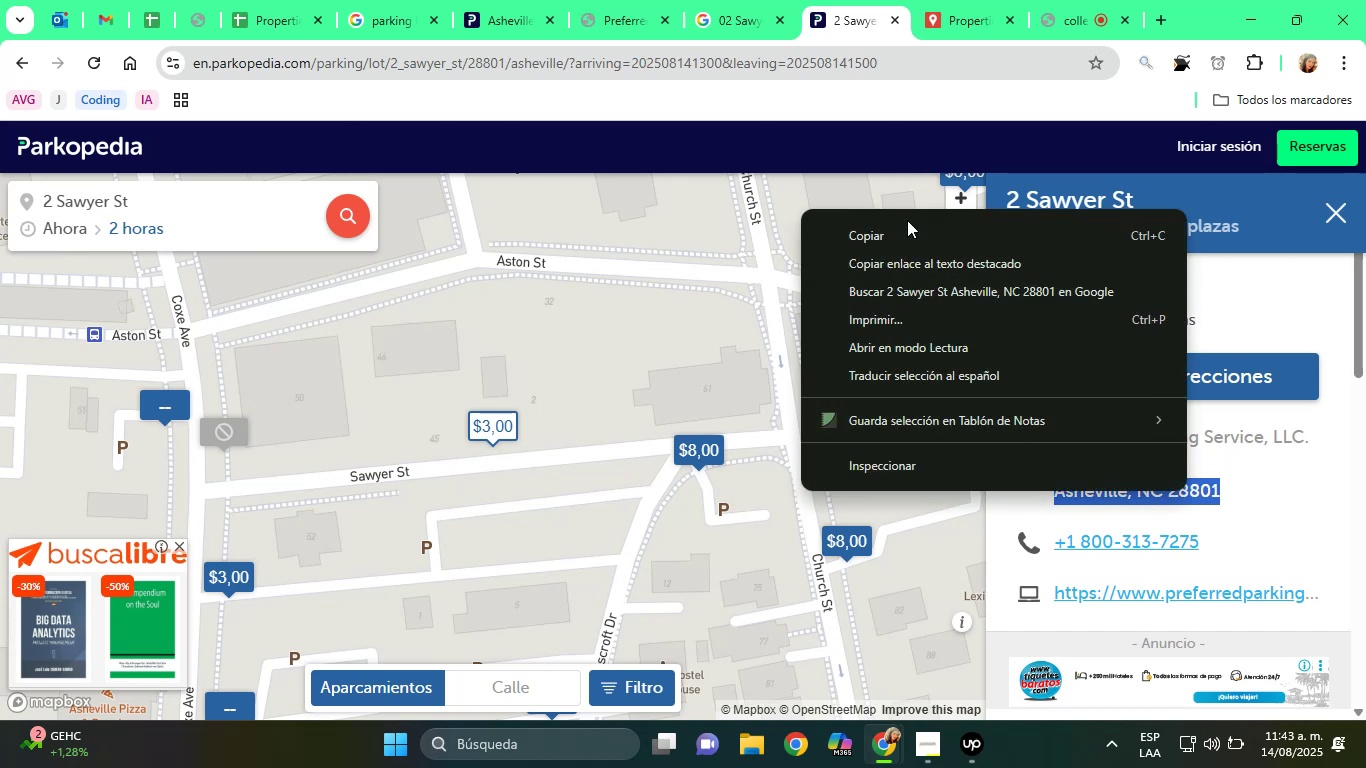 
left_click([921, 234])
 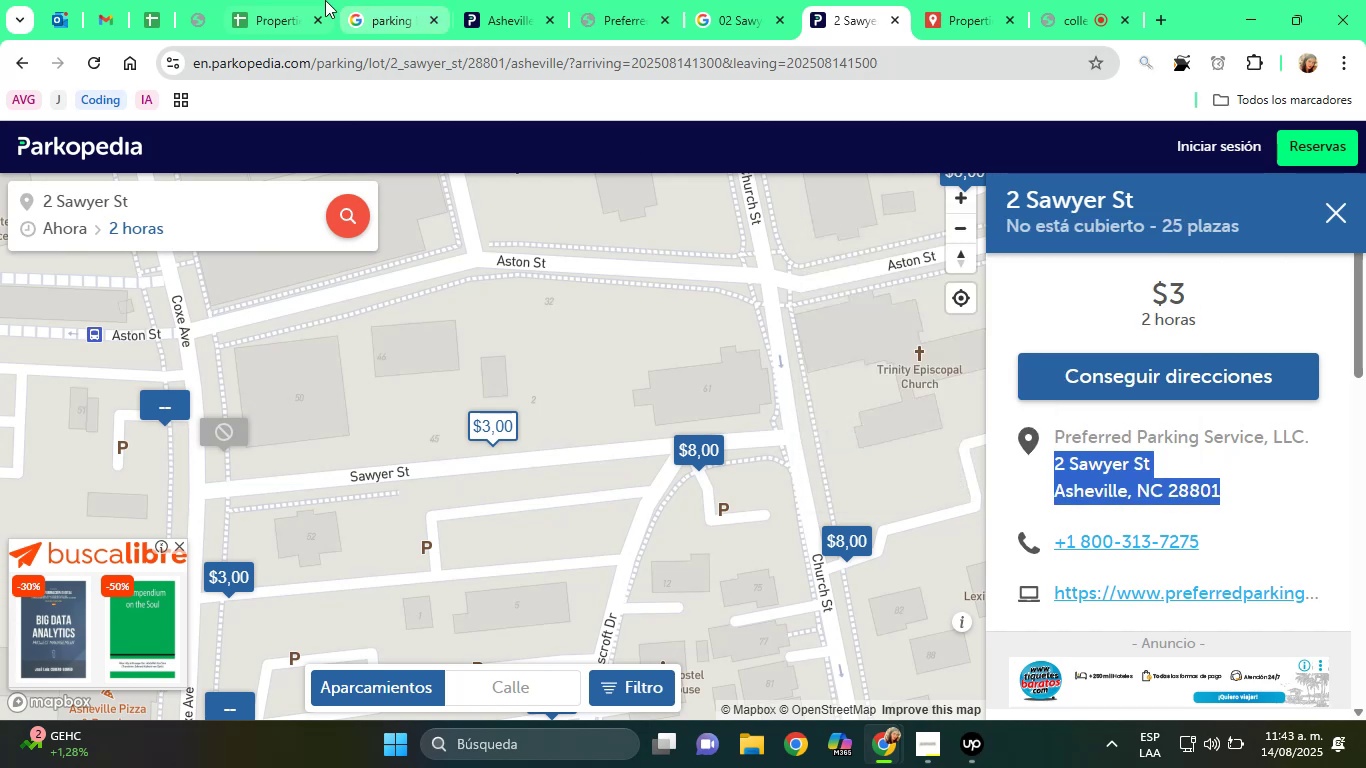 
left_click([300, 0])
 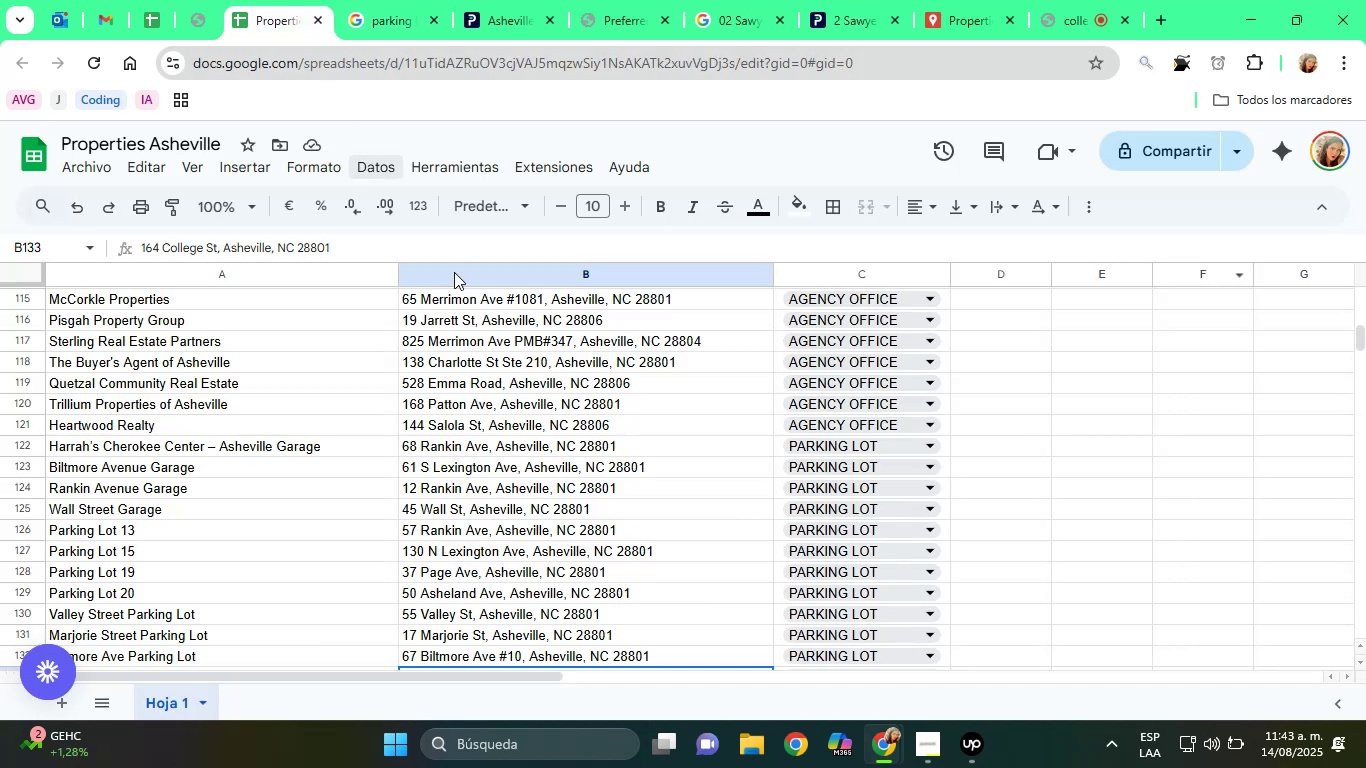 
scroll: coordinate [580, 474], scroll_direction: down, amount: 2.0
 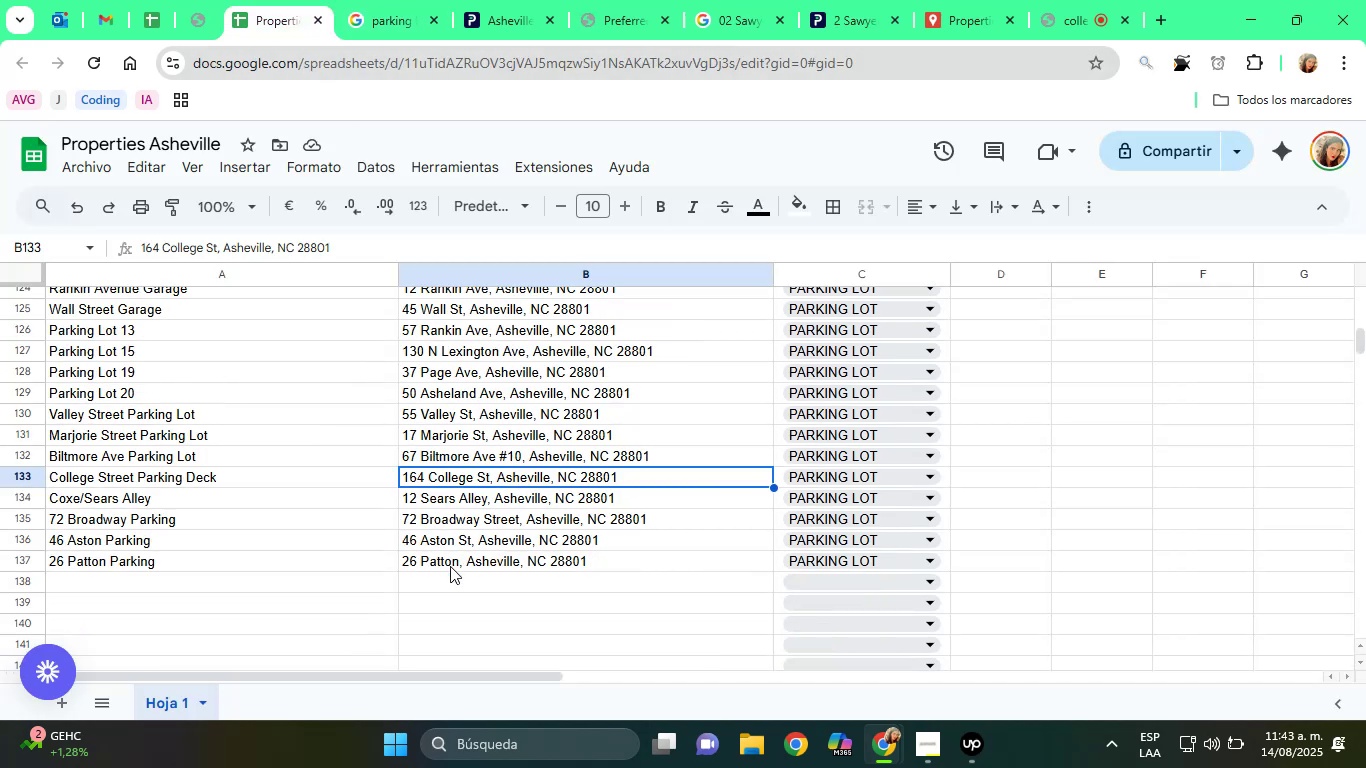 
left_click([426, 582])
 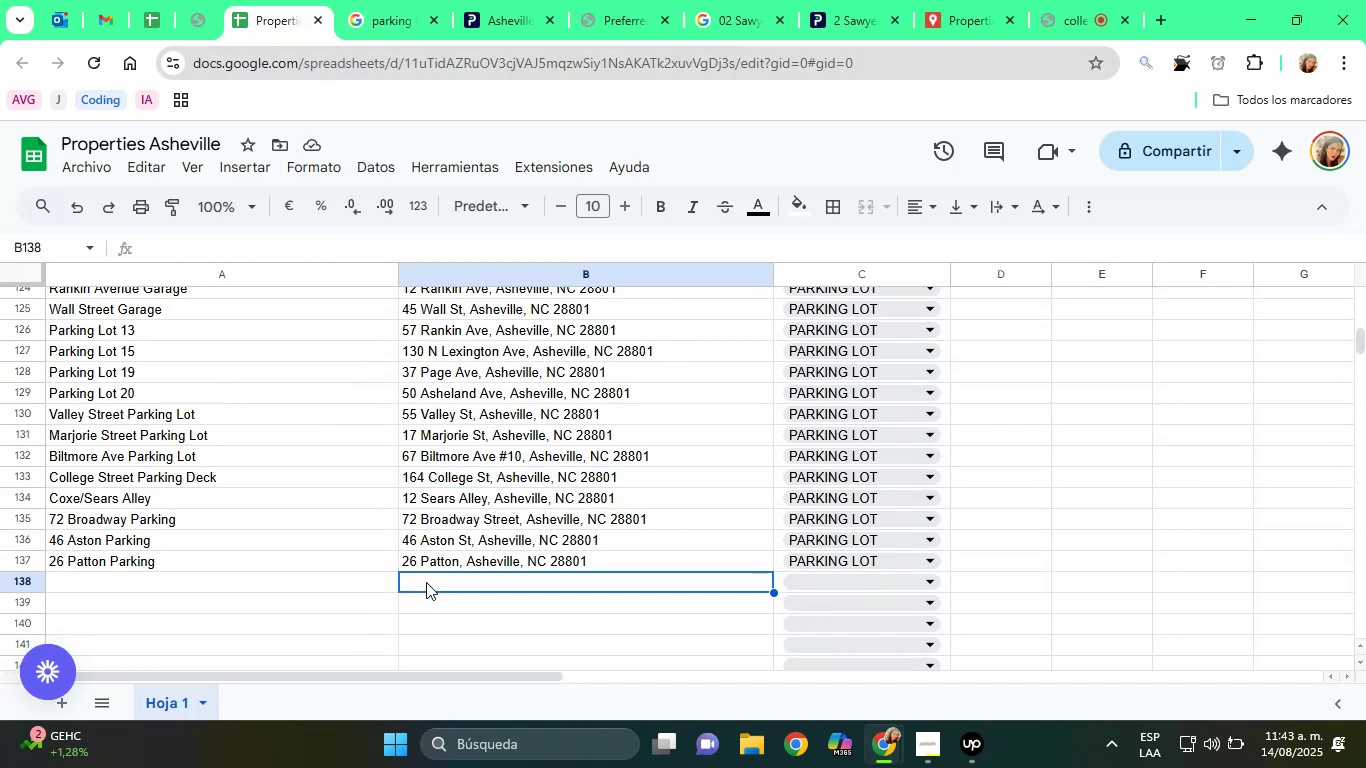 
right_click([426, 582])
 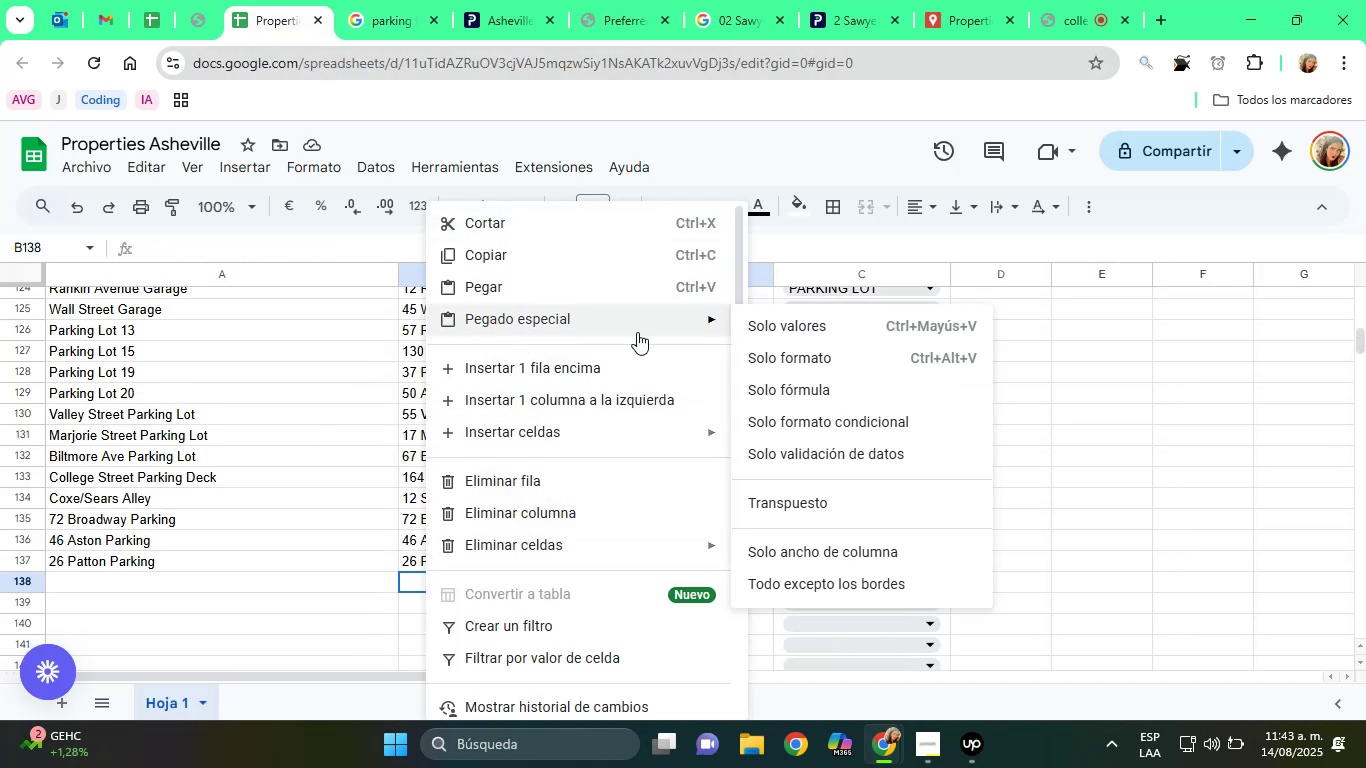 
left_click([763, 332])
 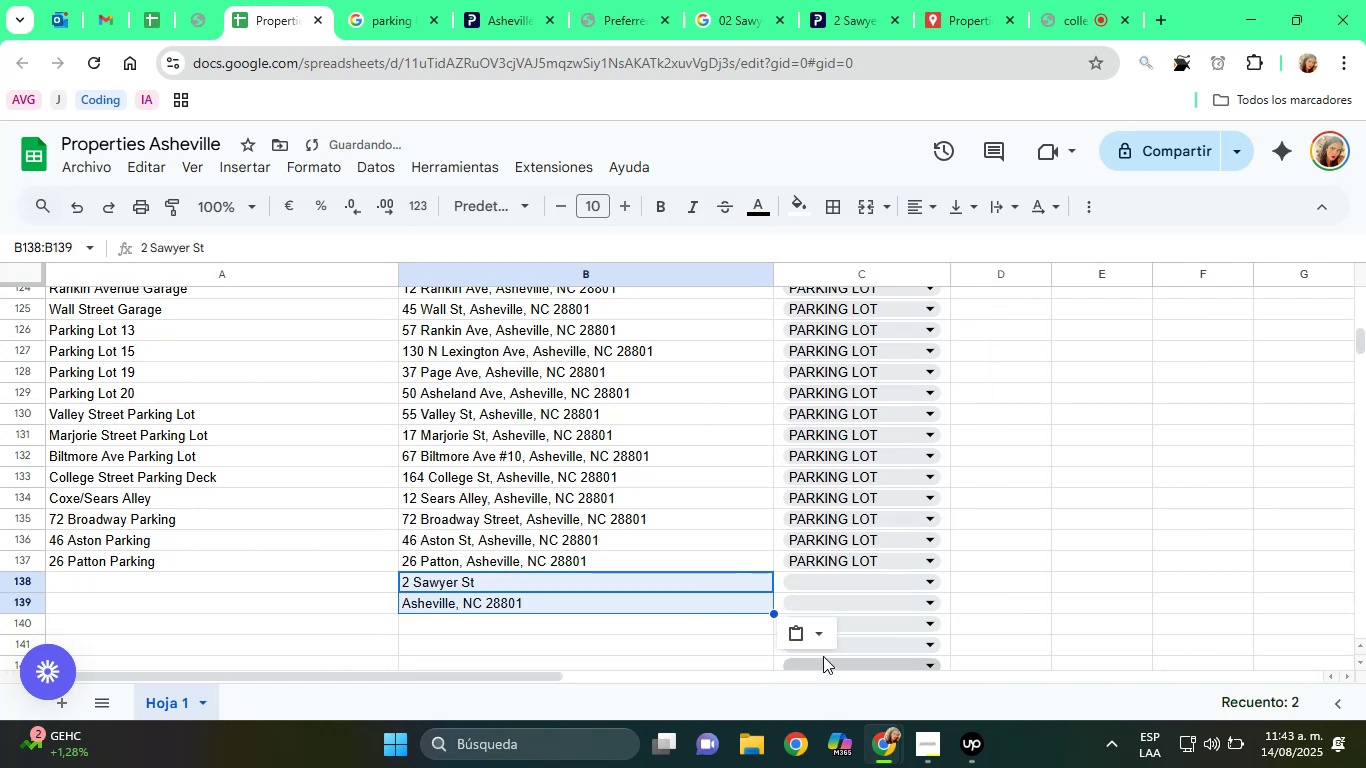 
left_click([797, 632])
 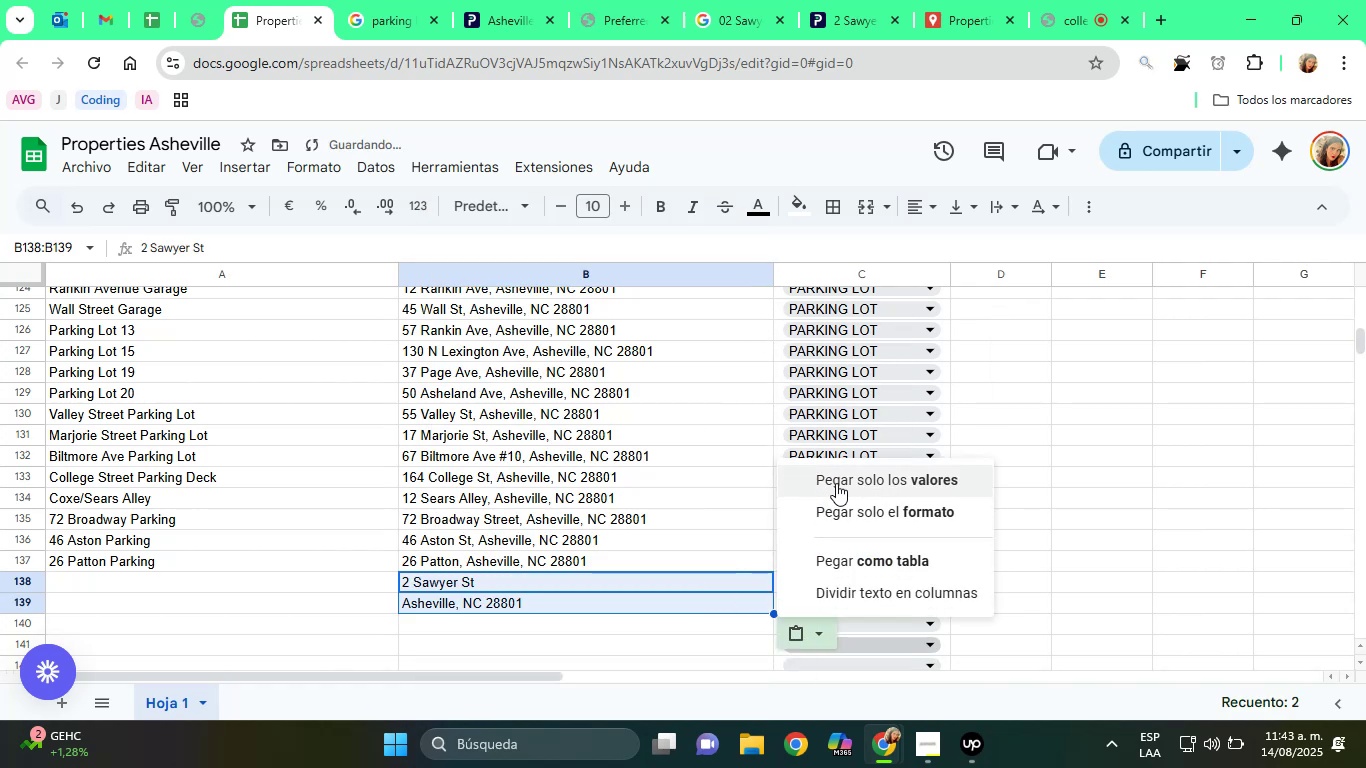 
left_click([836, 483])
 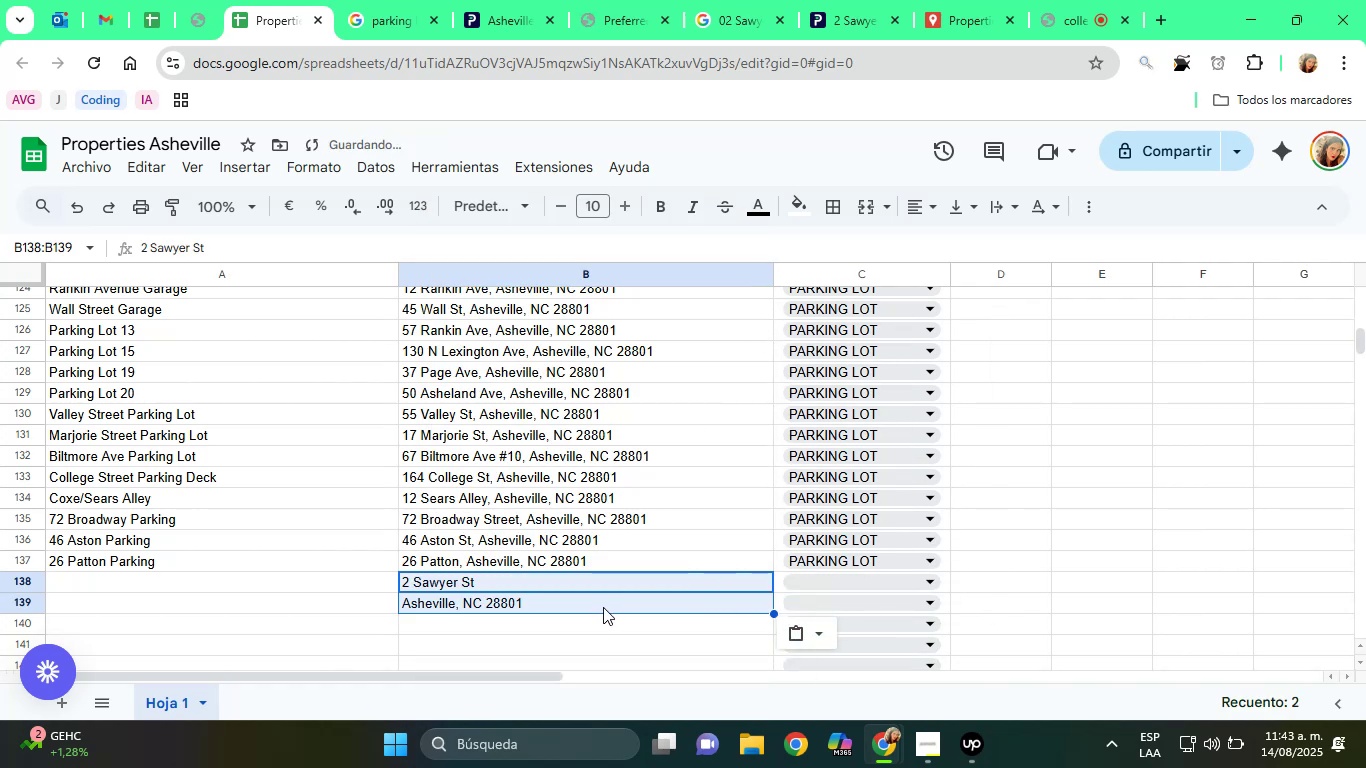 
left_click([585, 601])
 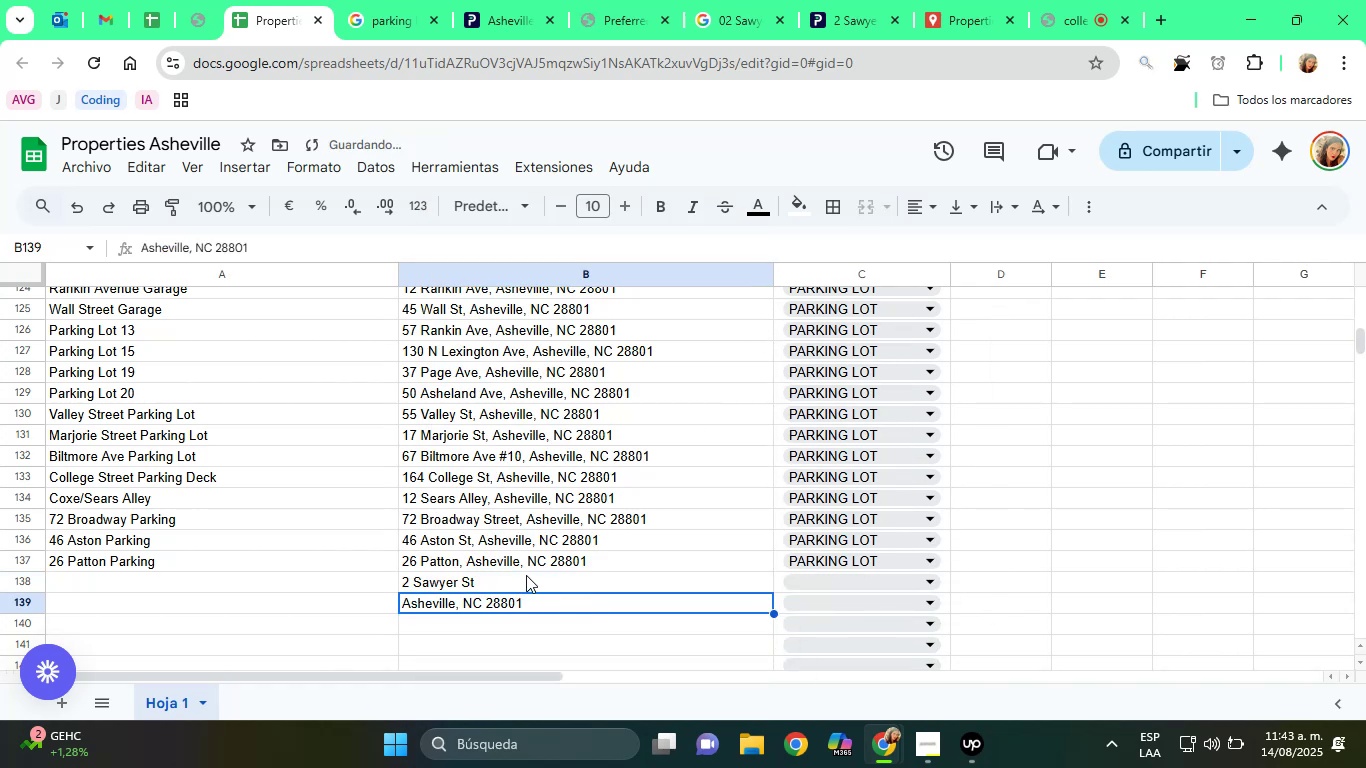 
double_click([525, 575])
 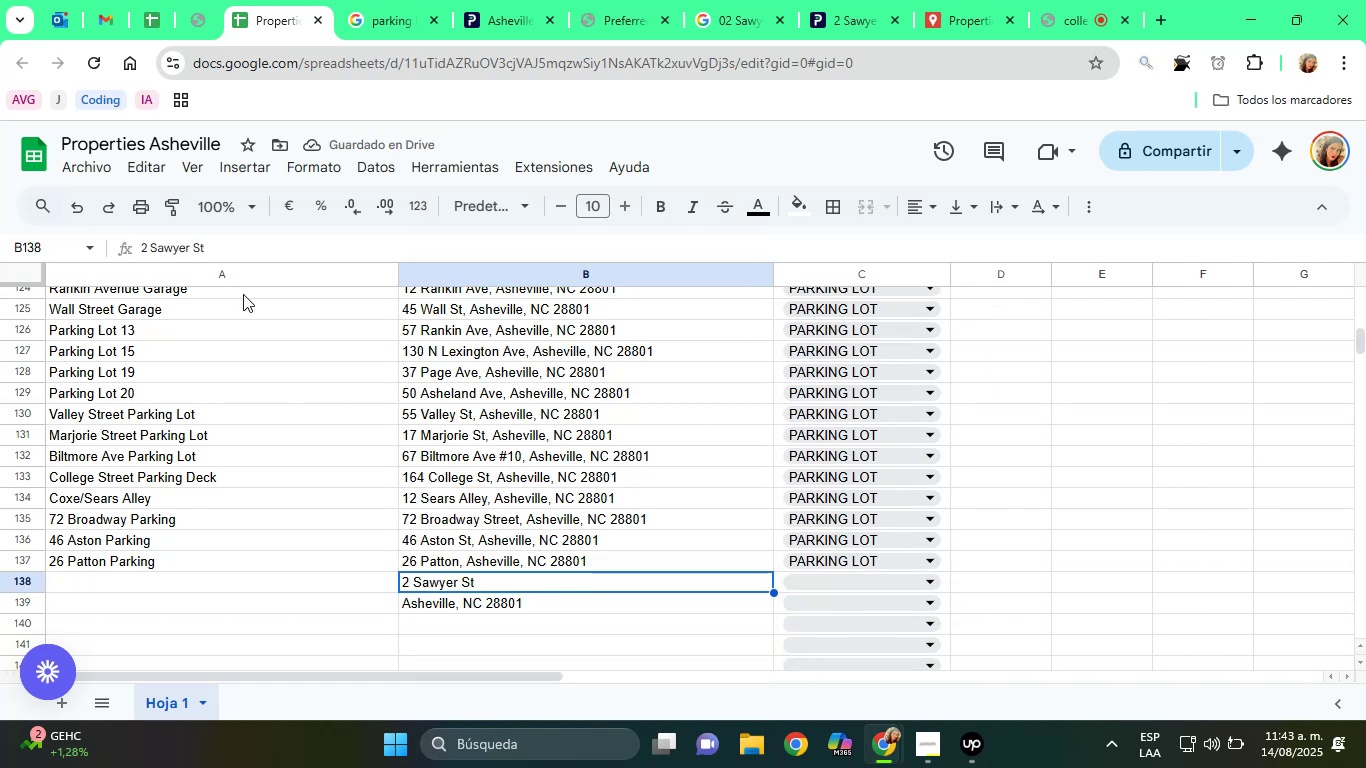 
left_click([229, 259])
 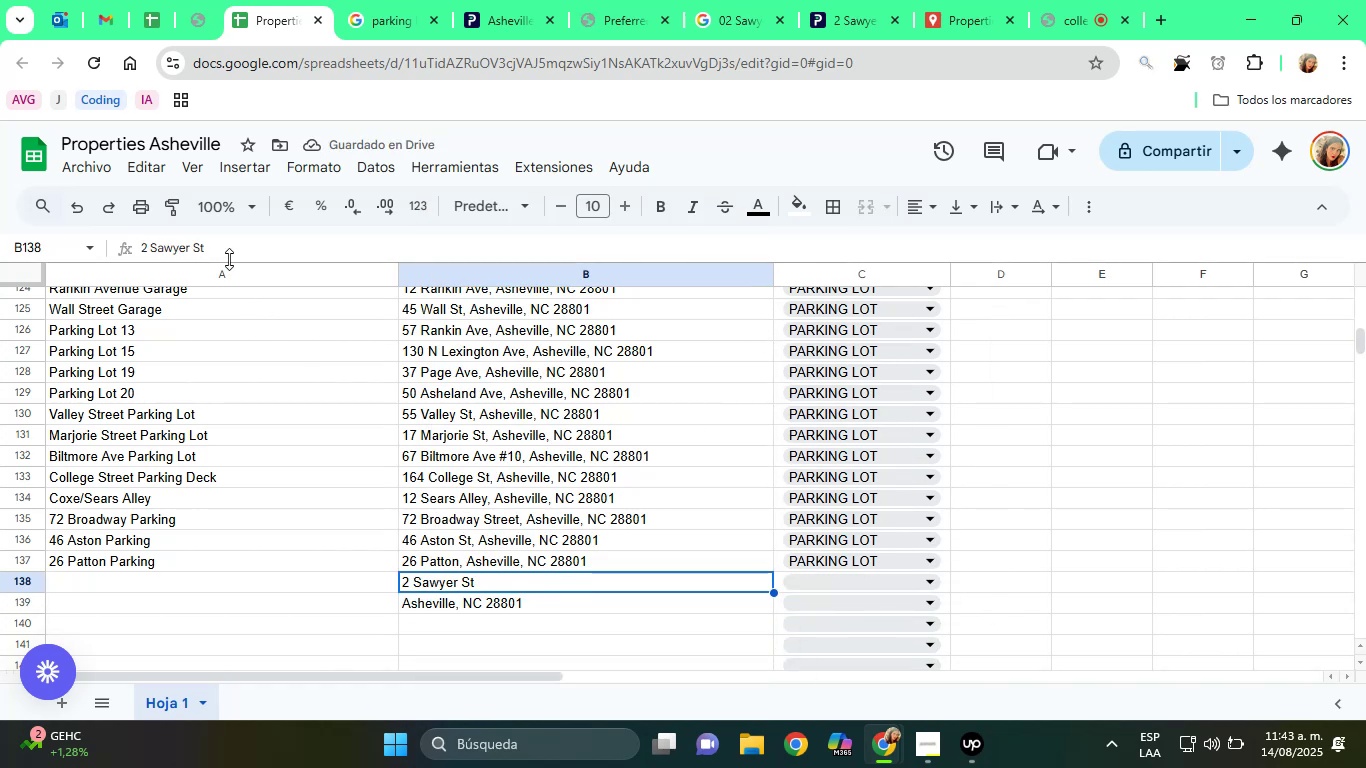 
left_click([230, 251])
 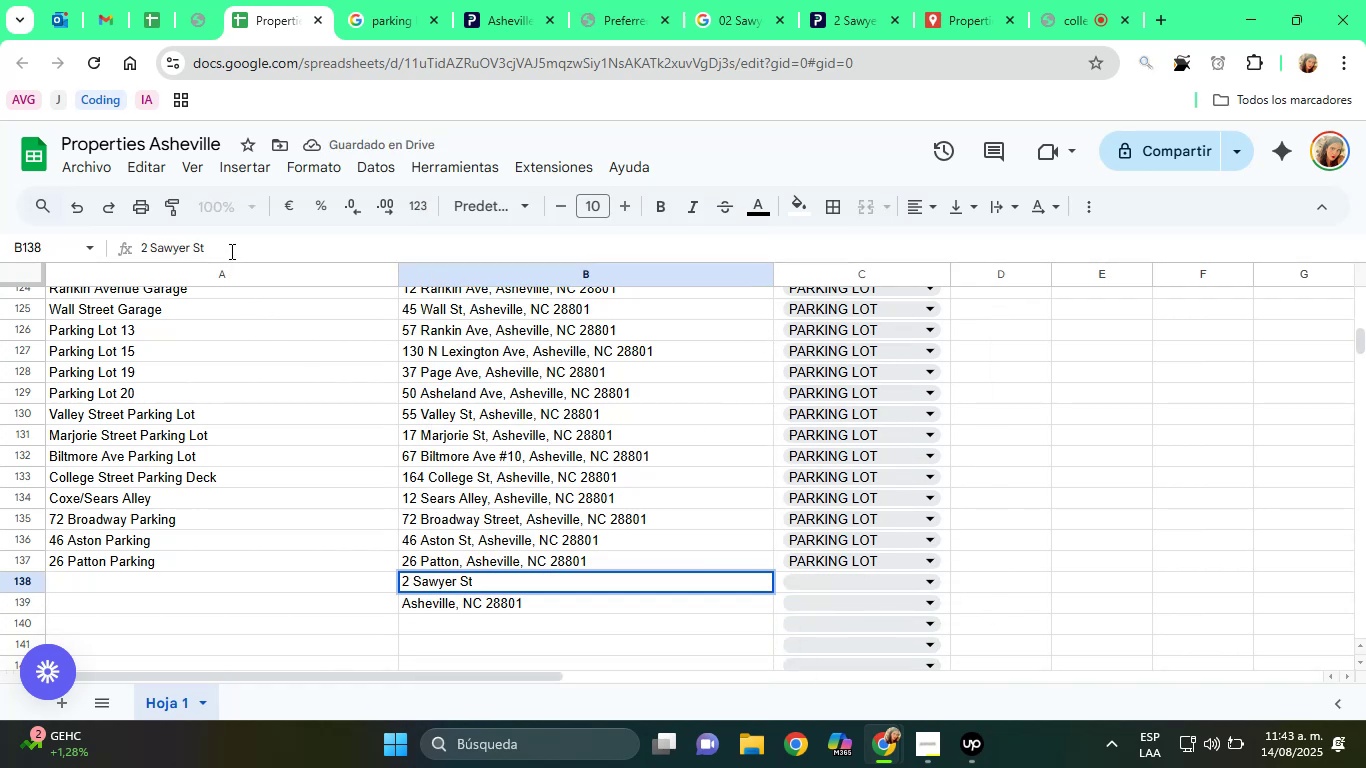 
key(Comma)
 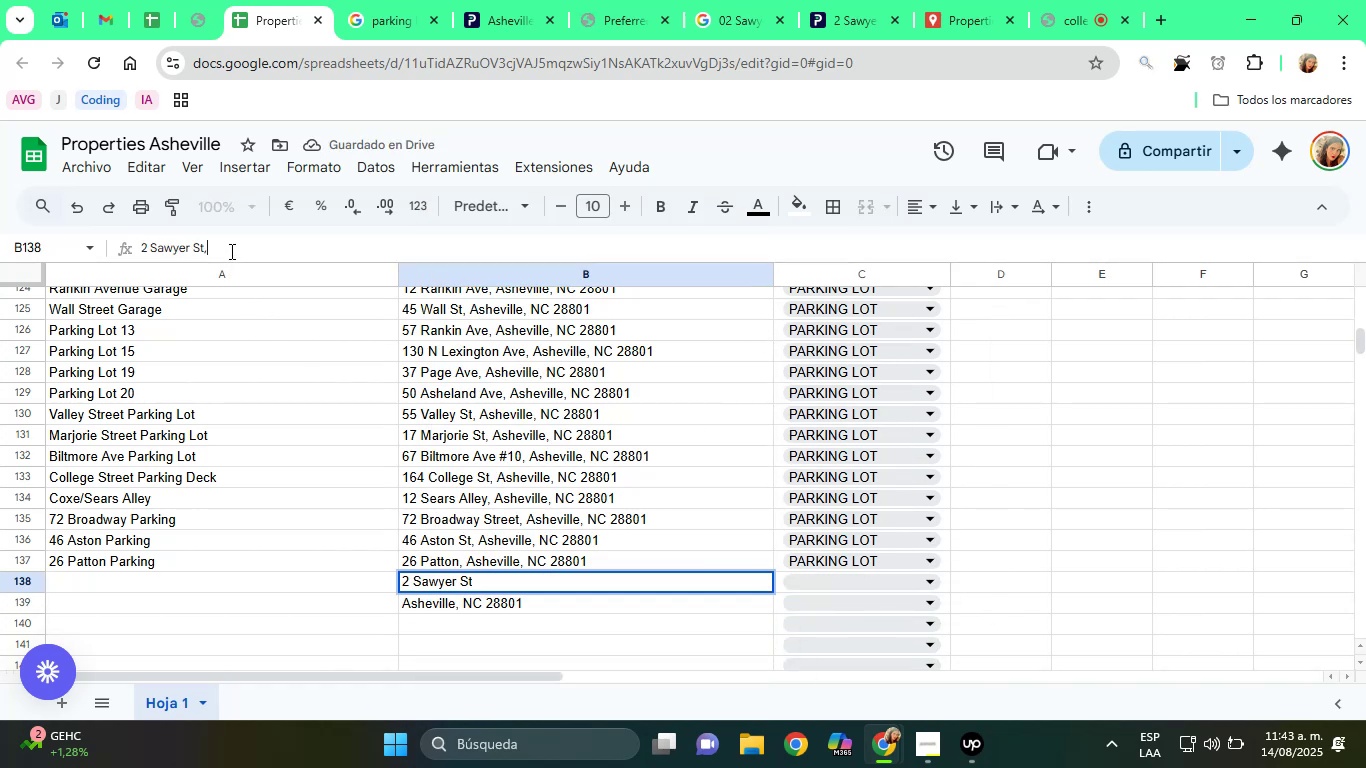 
key(Space)
 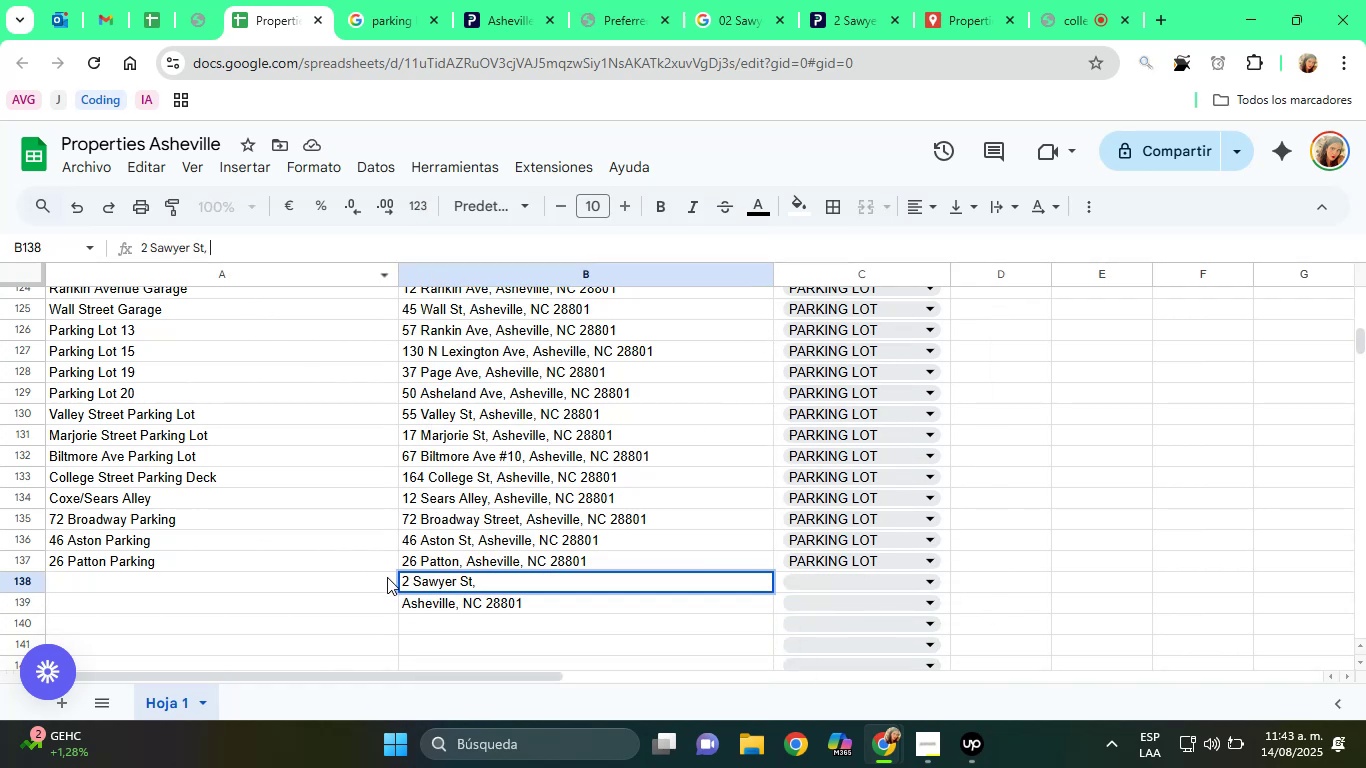 
left_click([457, 603])
 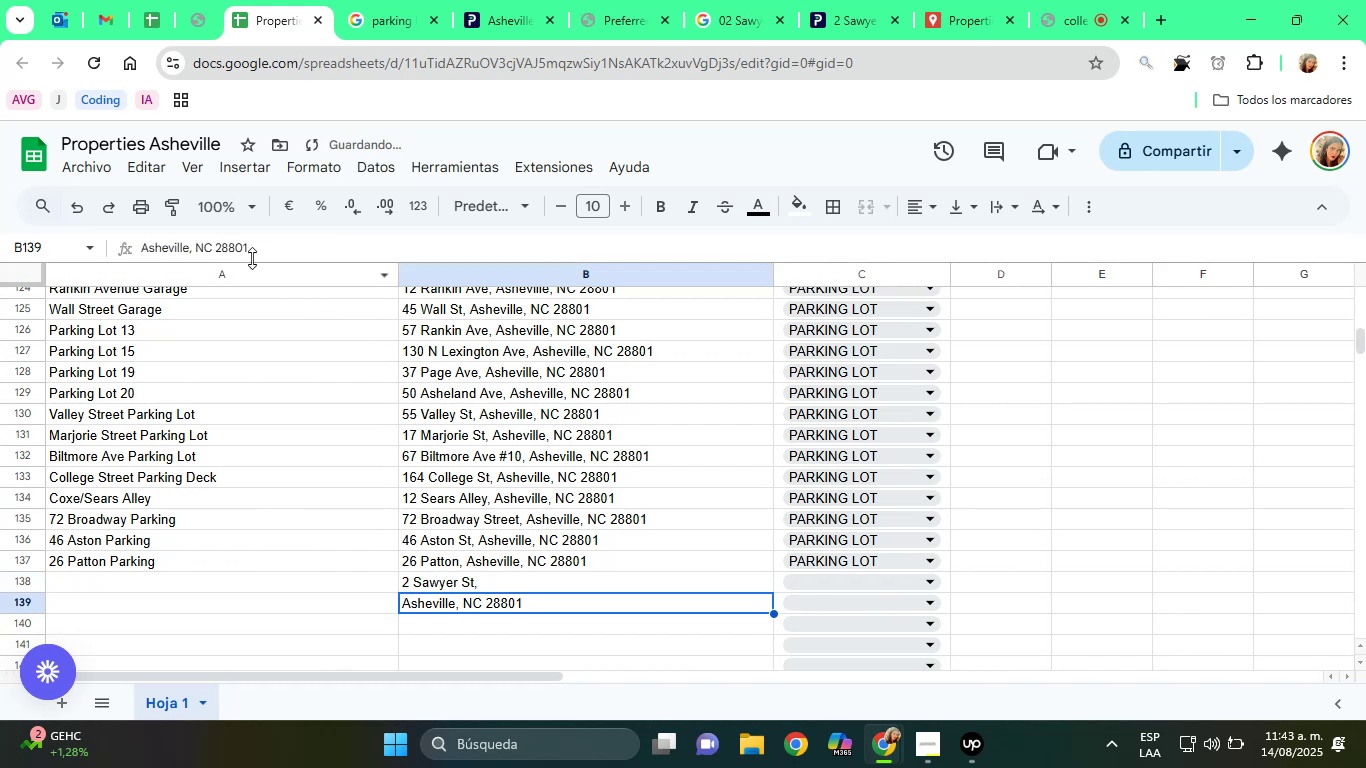 
double_click([242, 250])
 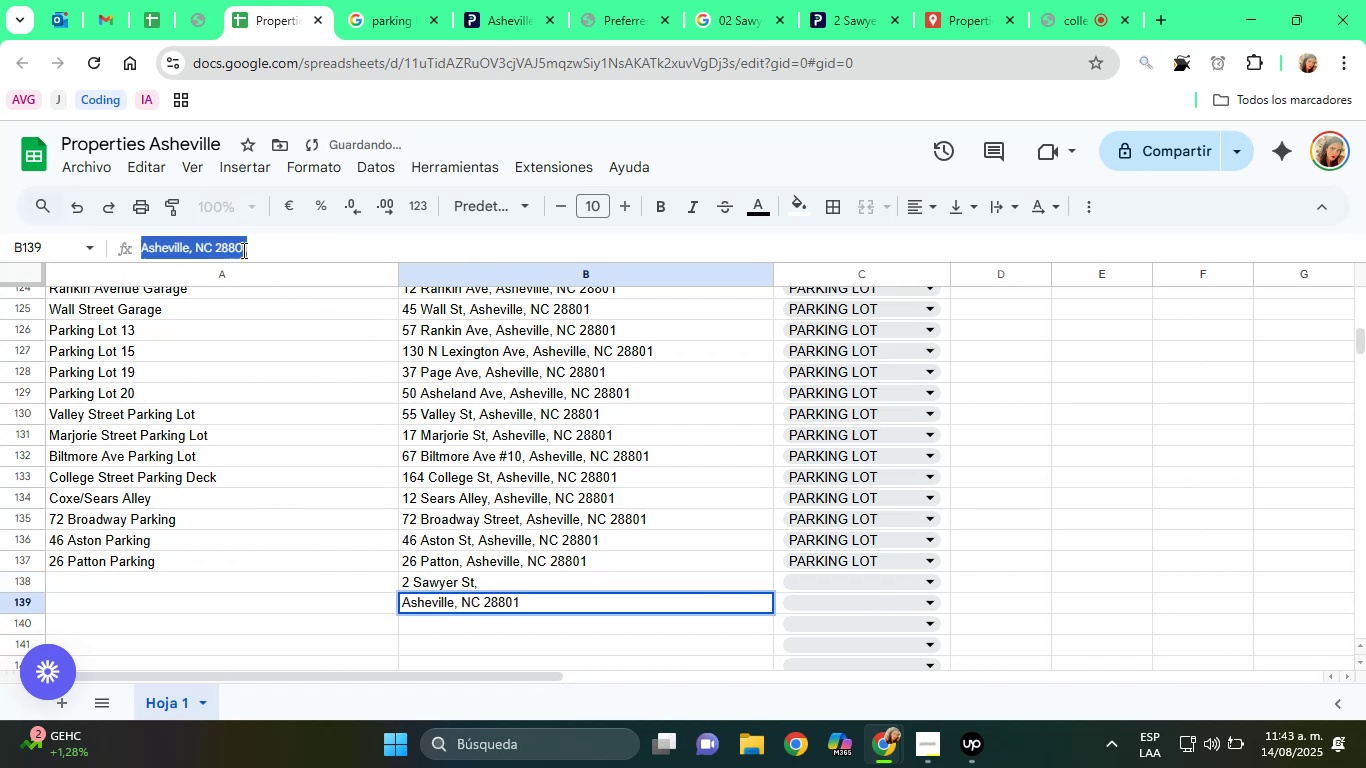 
triple_click([242, 250])
 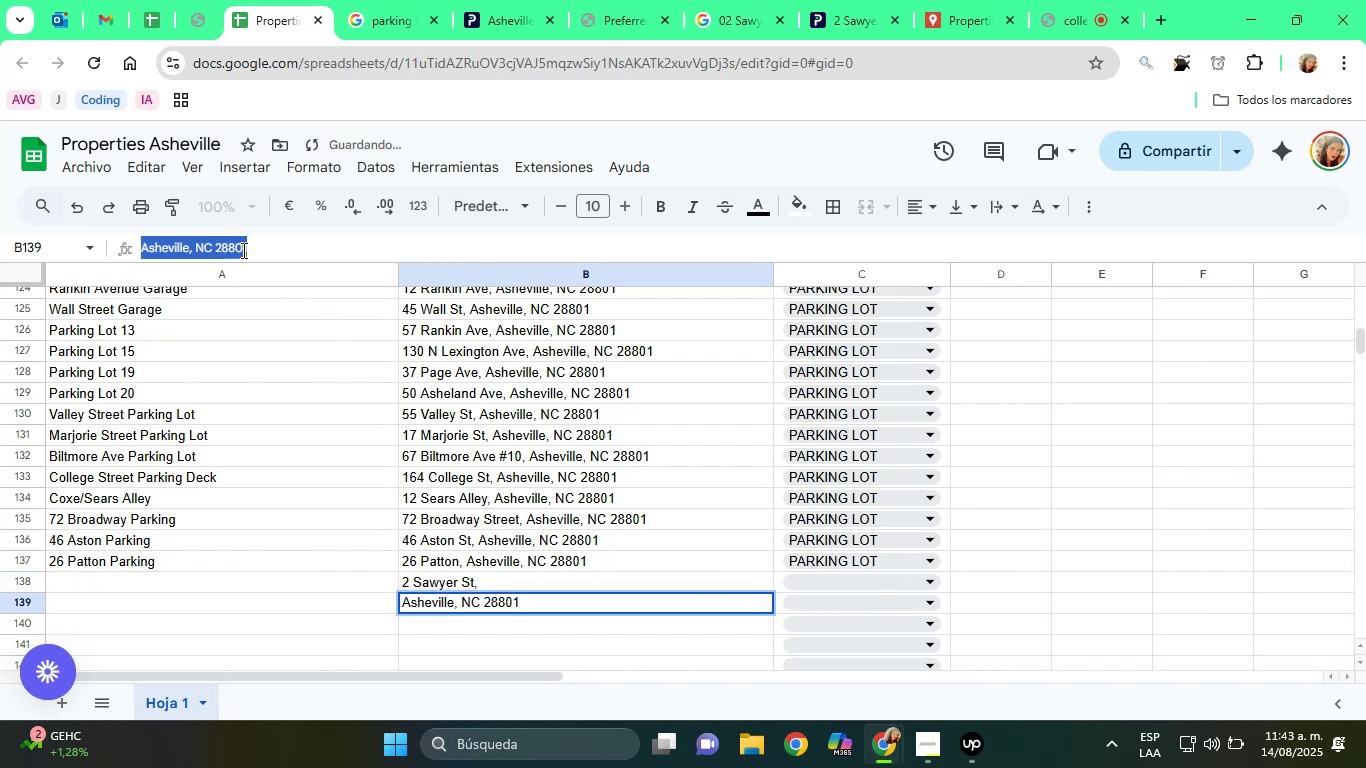 
right_click([242, 250])
 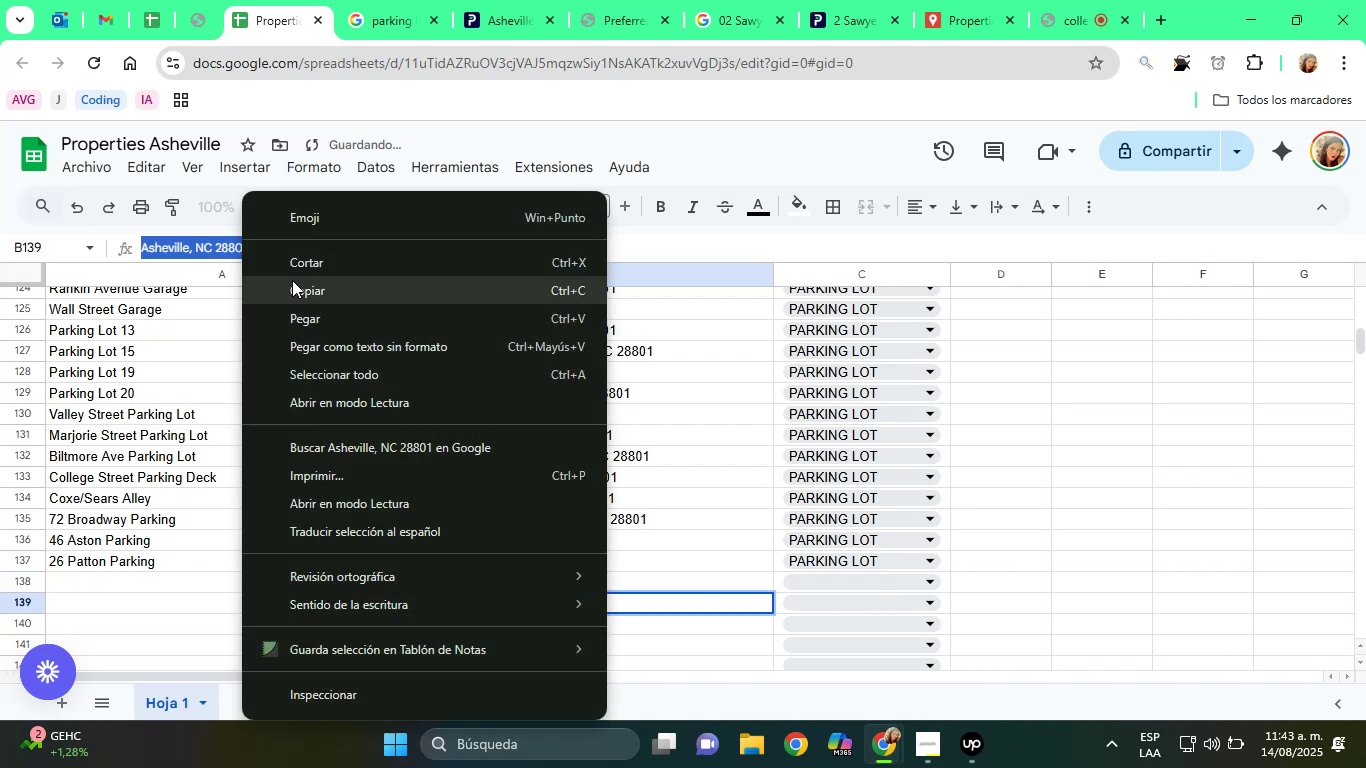 
left_click_drag(start_coordinate=[293, 280], to_coordinate=[291, 262])
 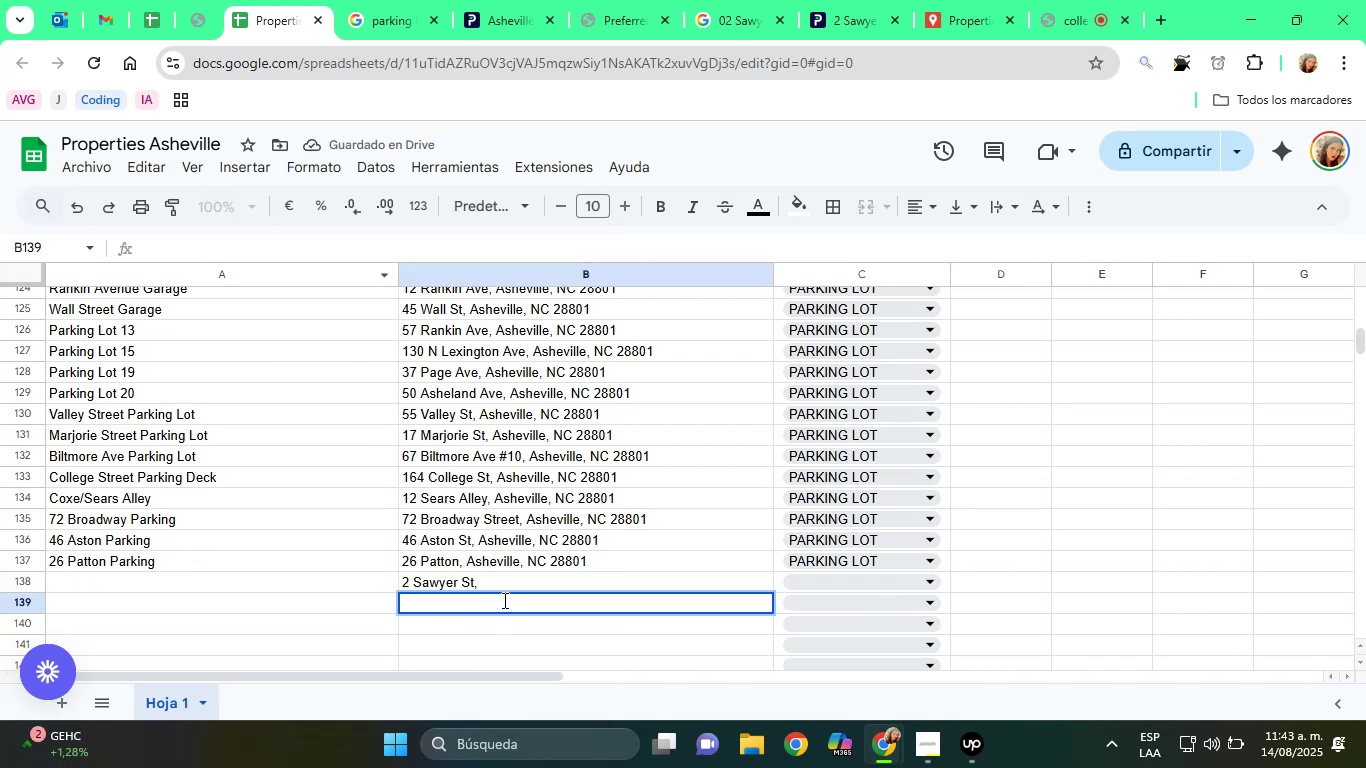 
left_click([493, 574])
 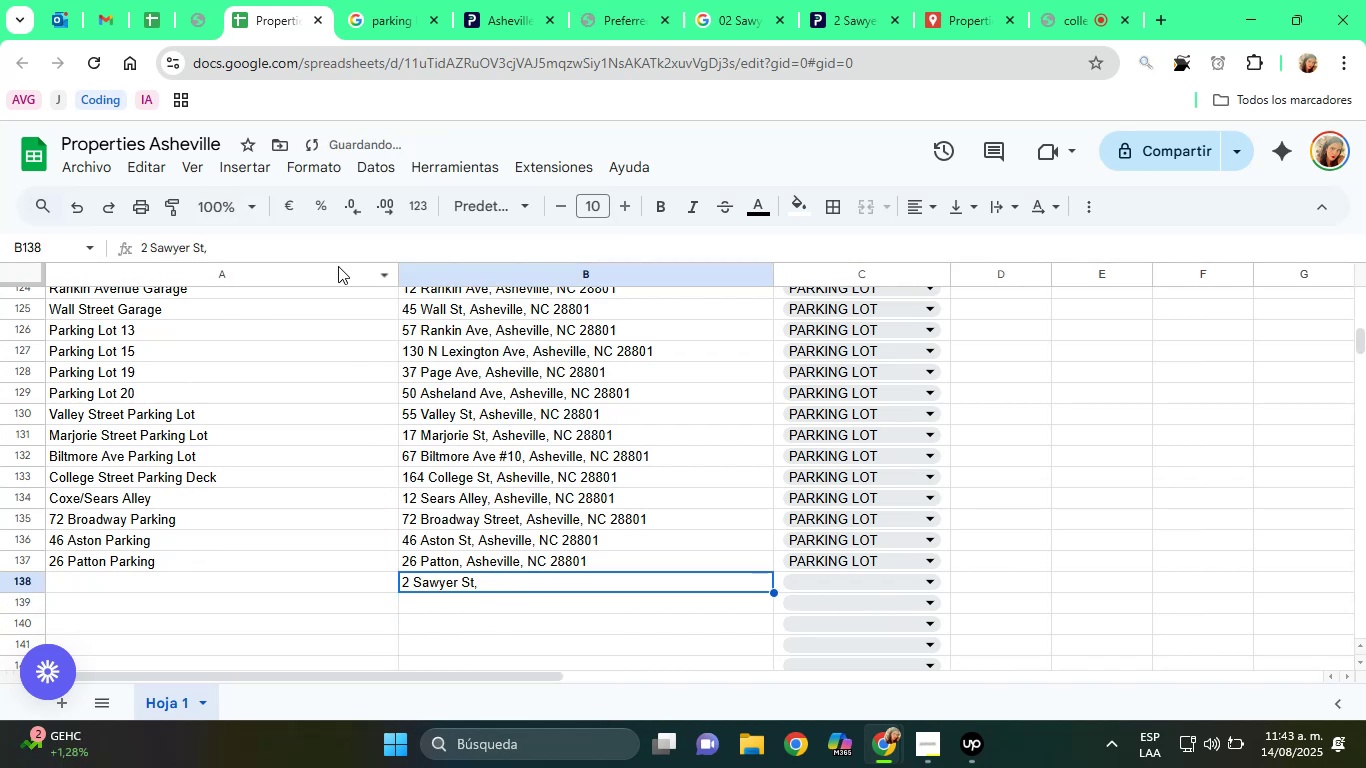 
left_click([303, 246])
 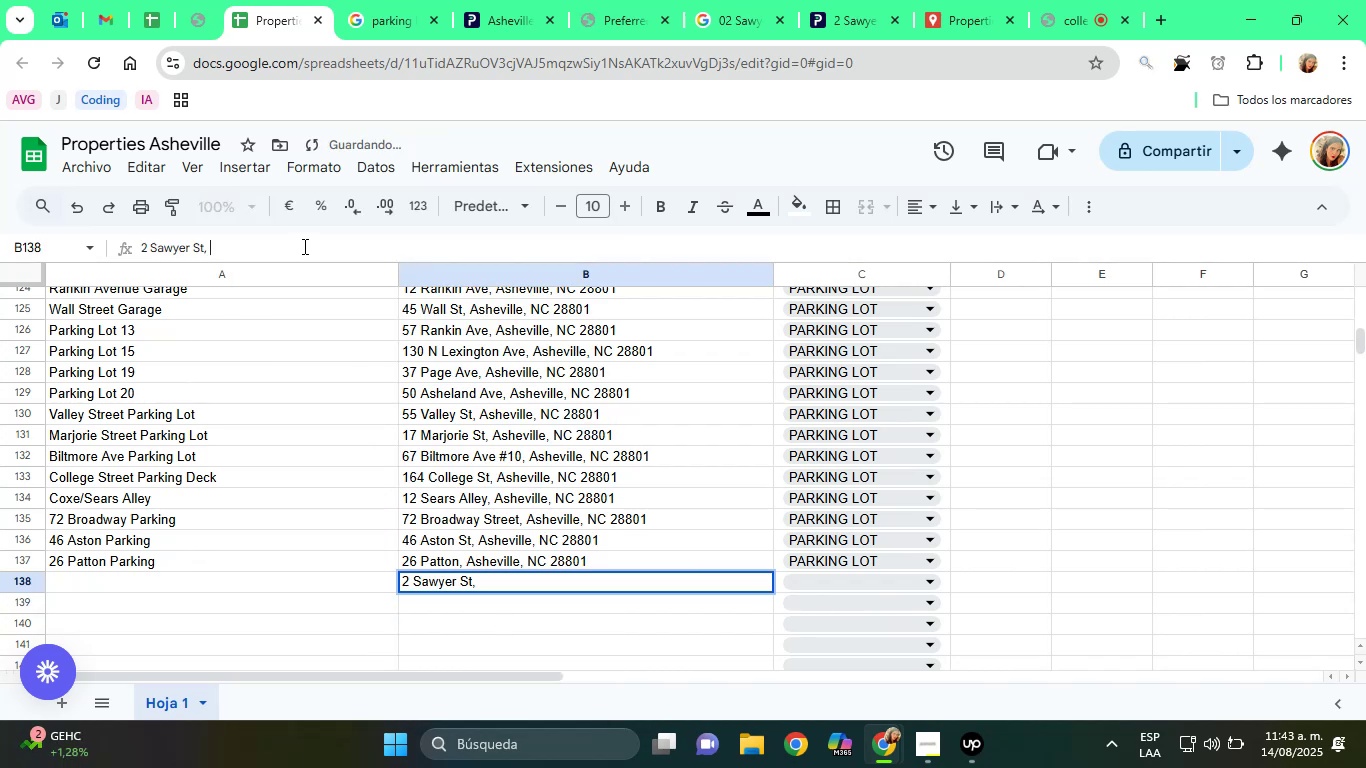 
key(Control+V)
 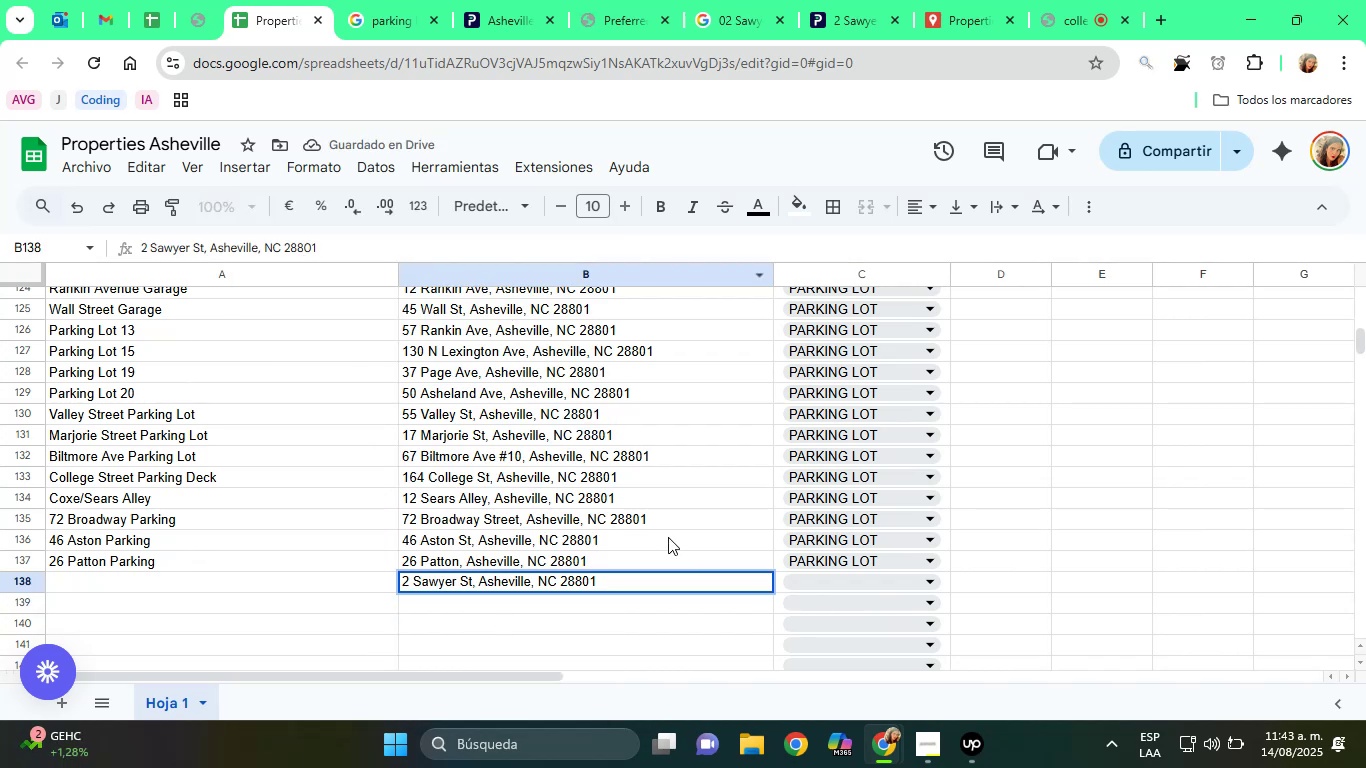 
key(Enter)
 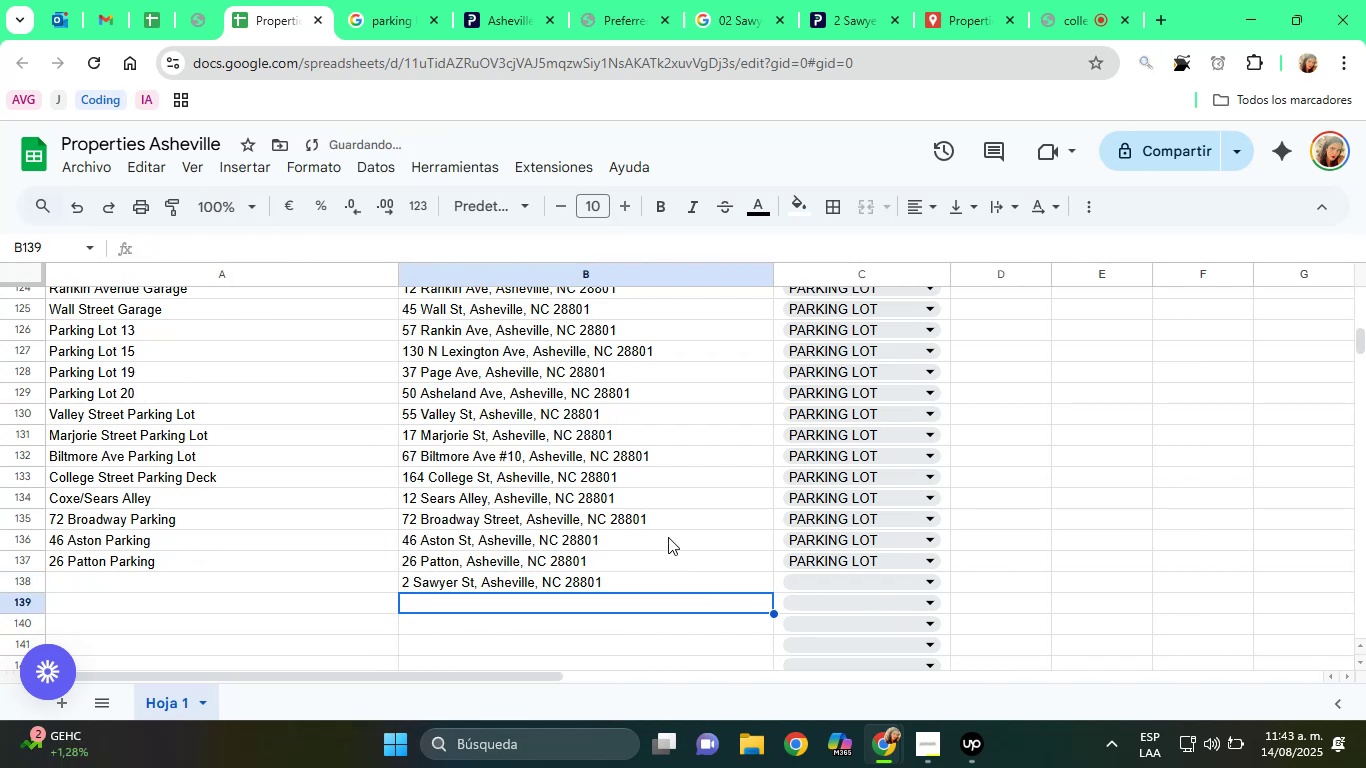 
key(ArrowUp)
 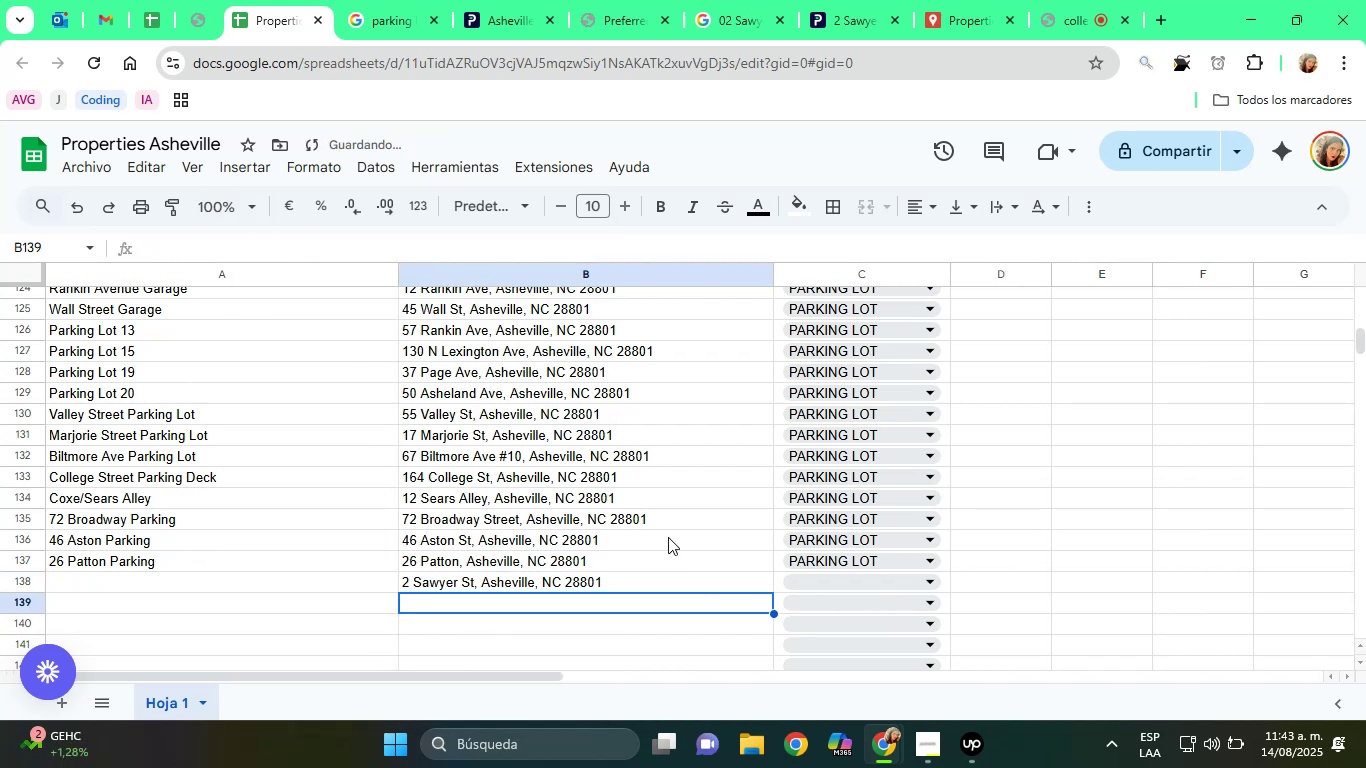 
key(ArrowRight)
 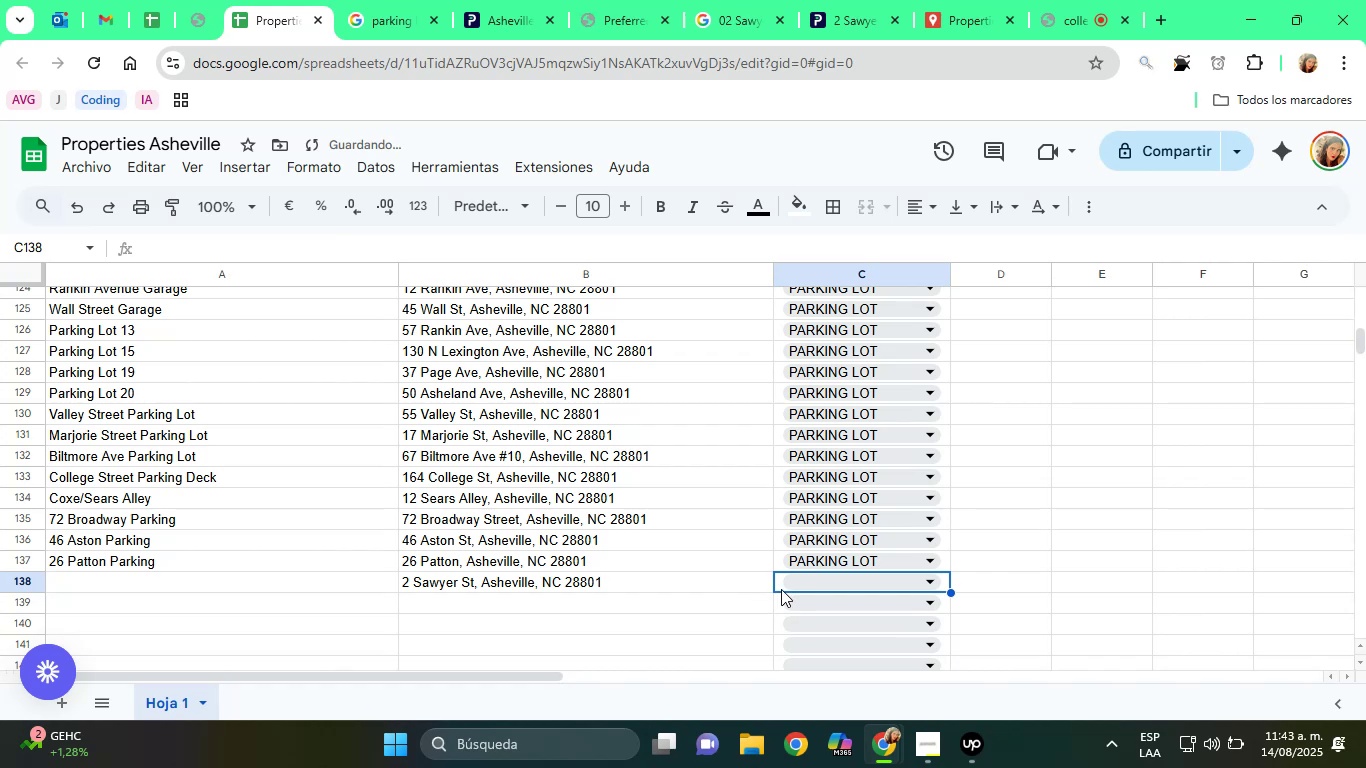 
left_click([791, 586])
 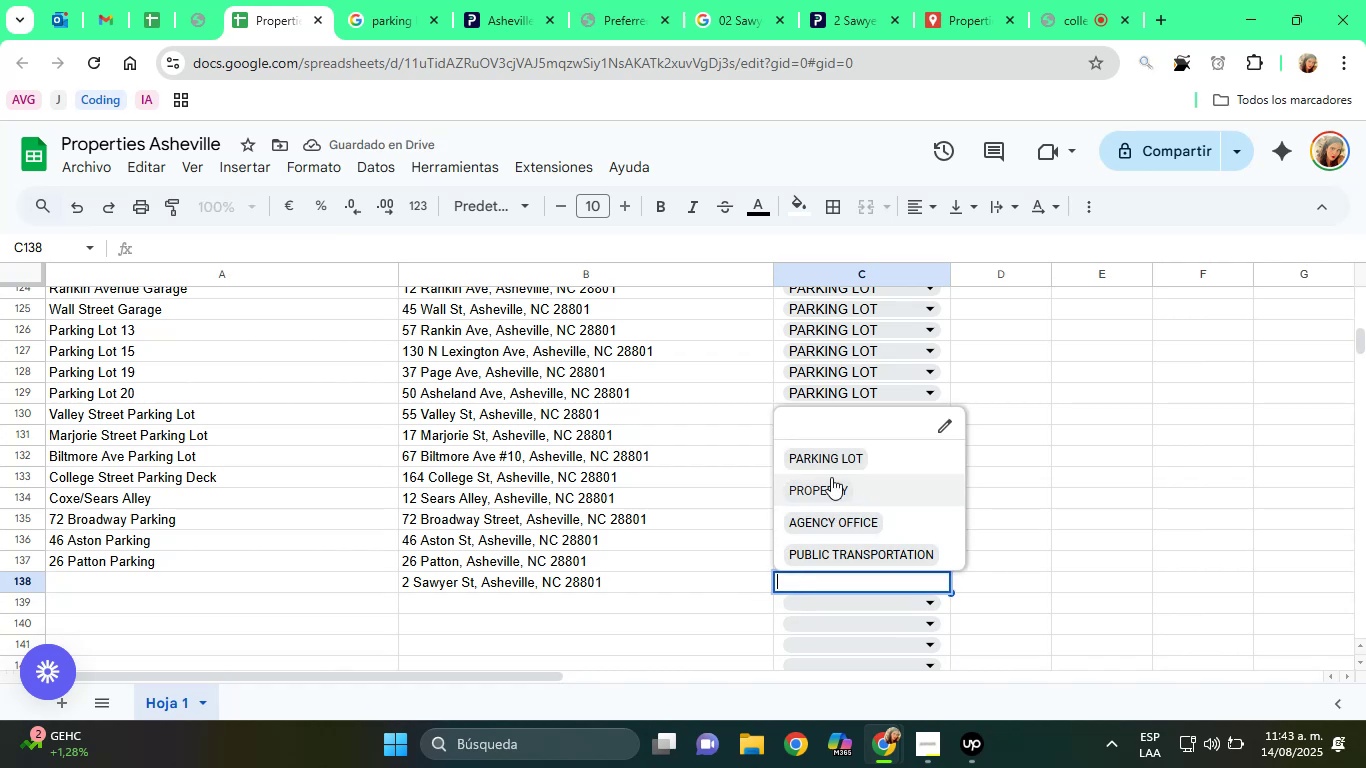 
left_click([831, 453])
 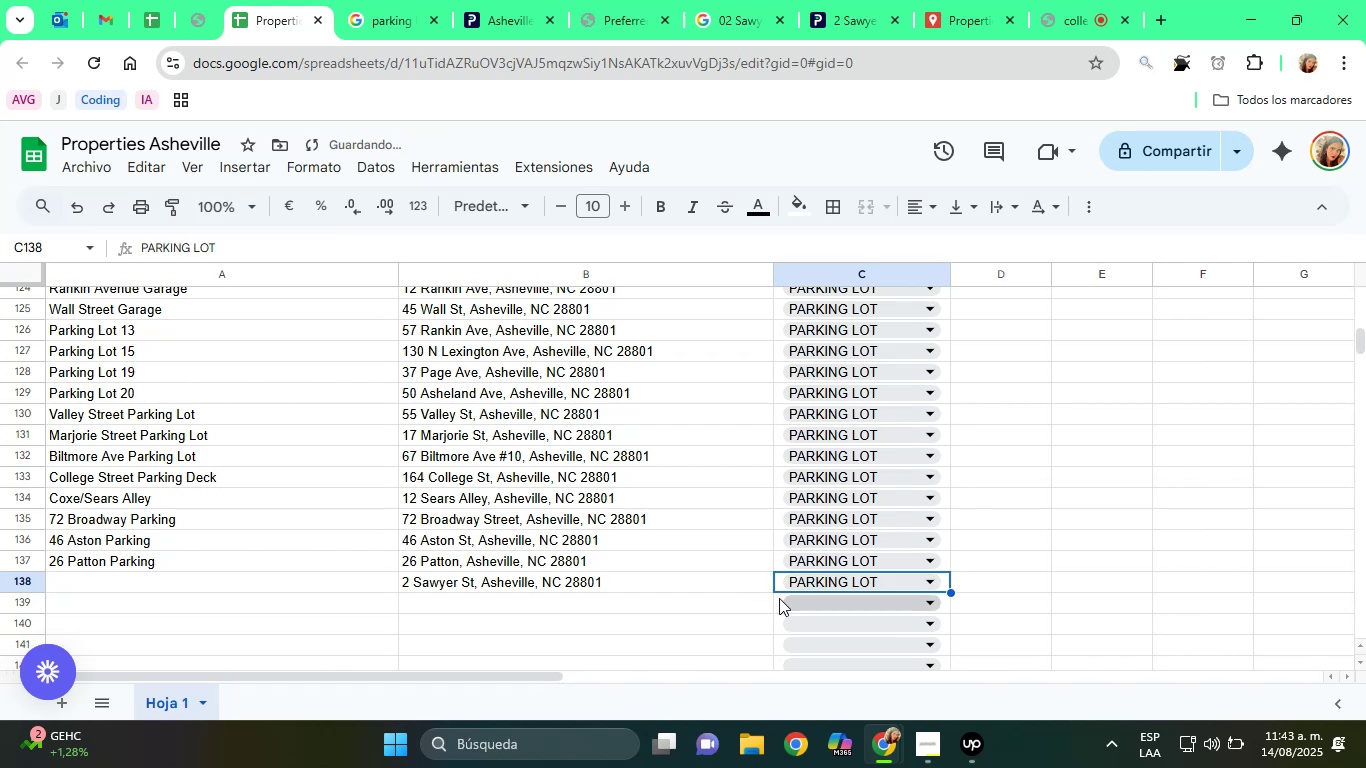 
left_click([717, 623])
 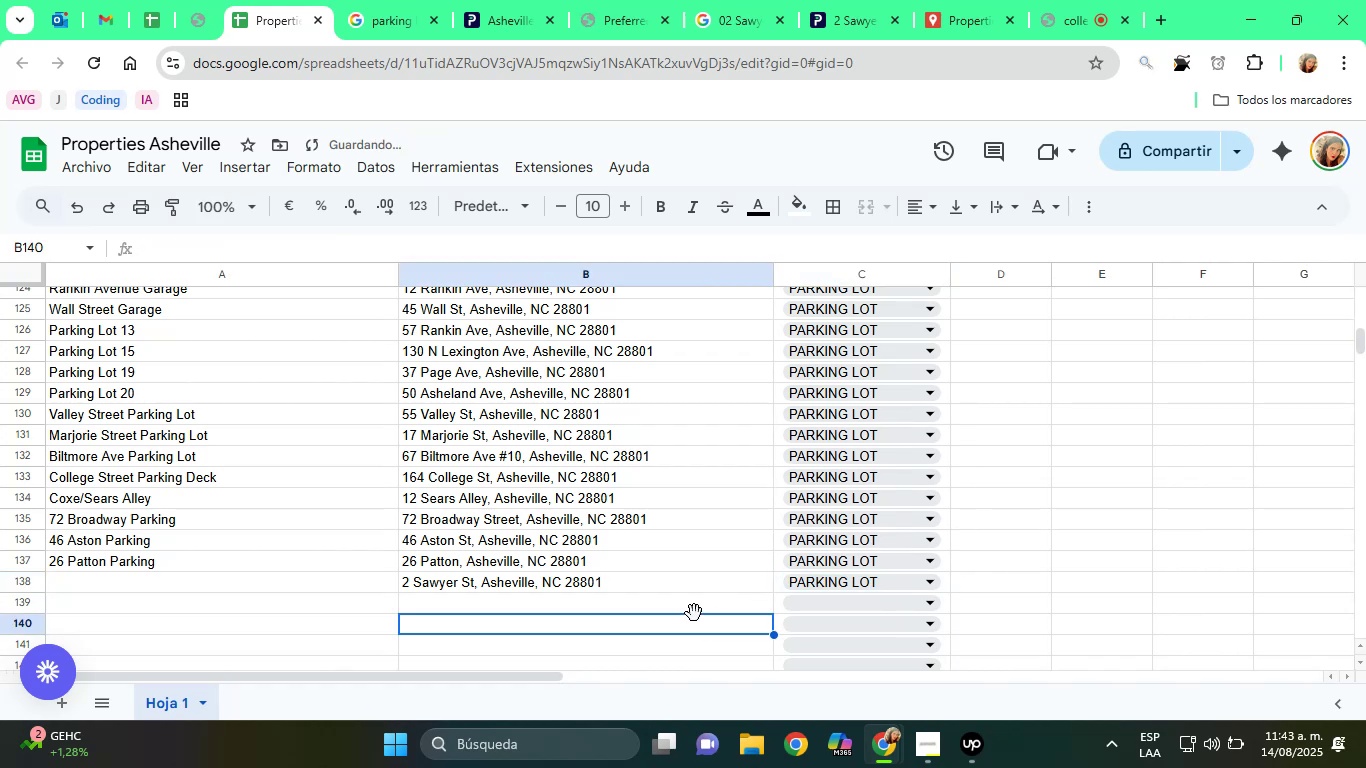 
scroll: coordinate [690, 612], scroll_direction: down, amount: 1.0
 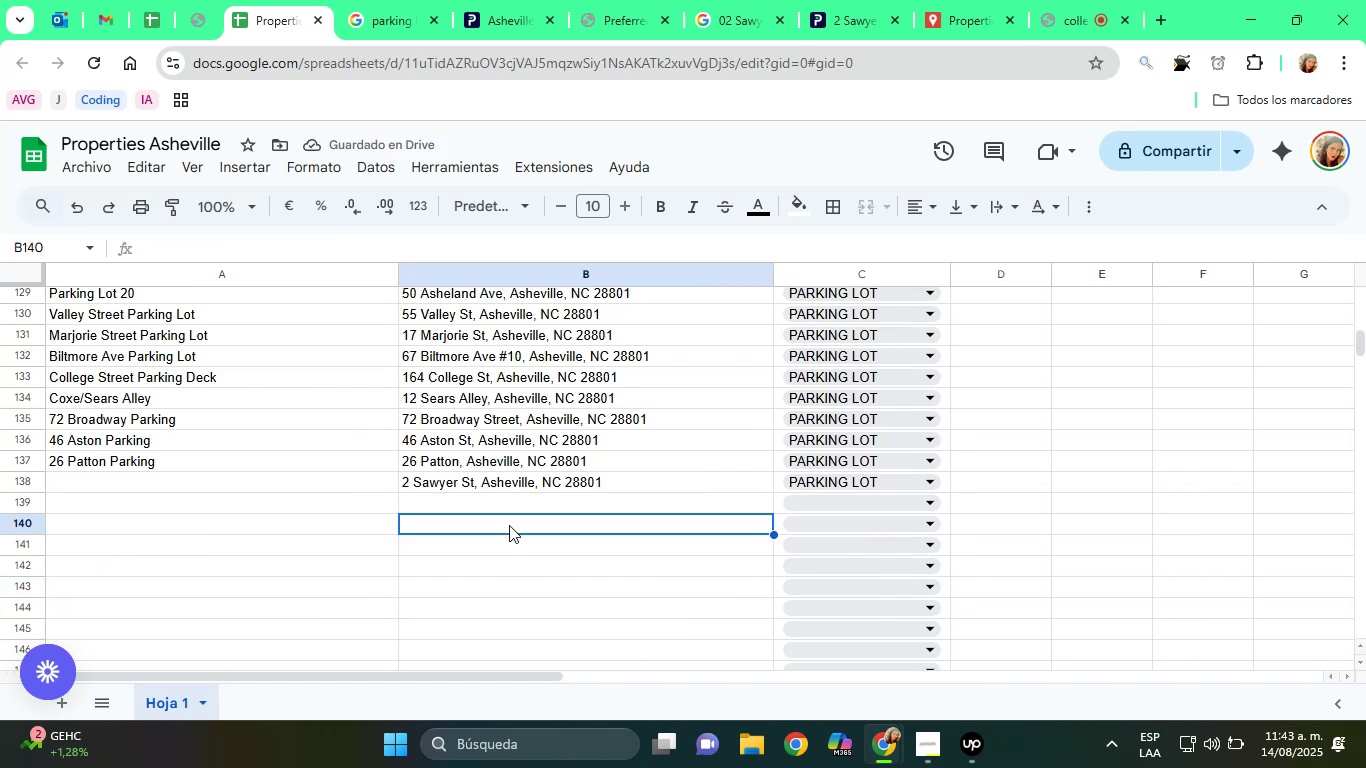 
left_click([465, 487])
 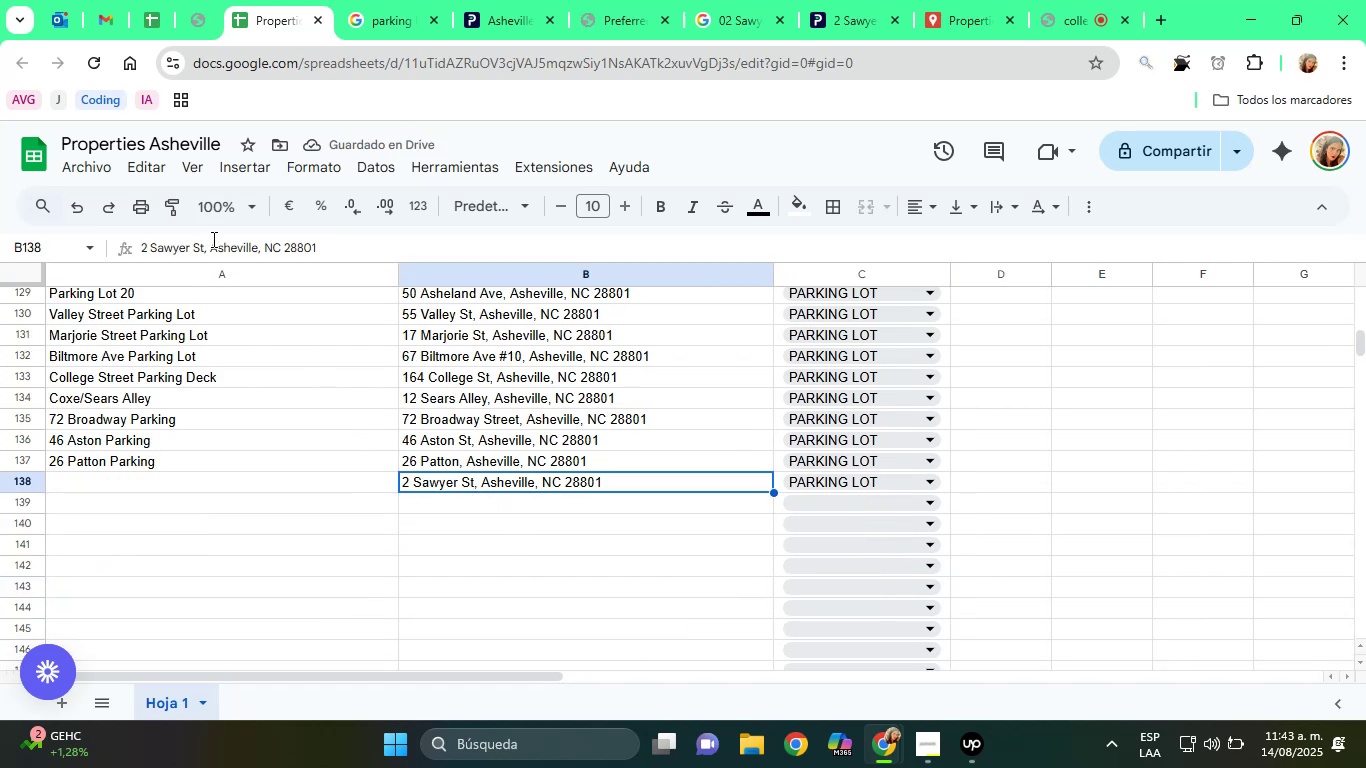 
double_click([214, 239])
 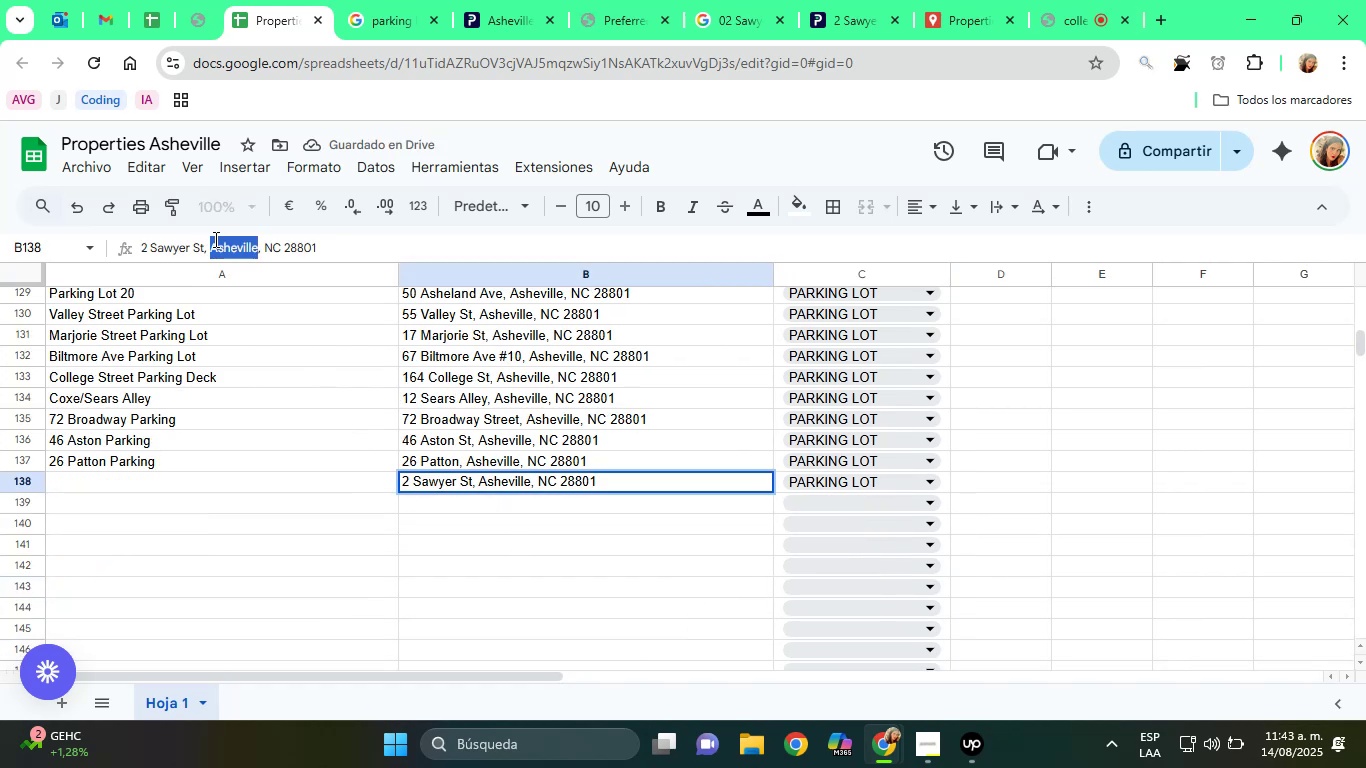 
triple_click([214, 239])
 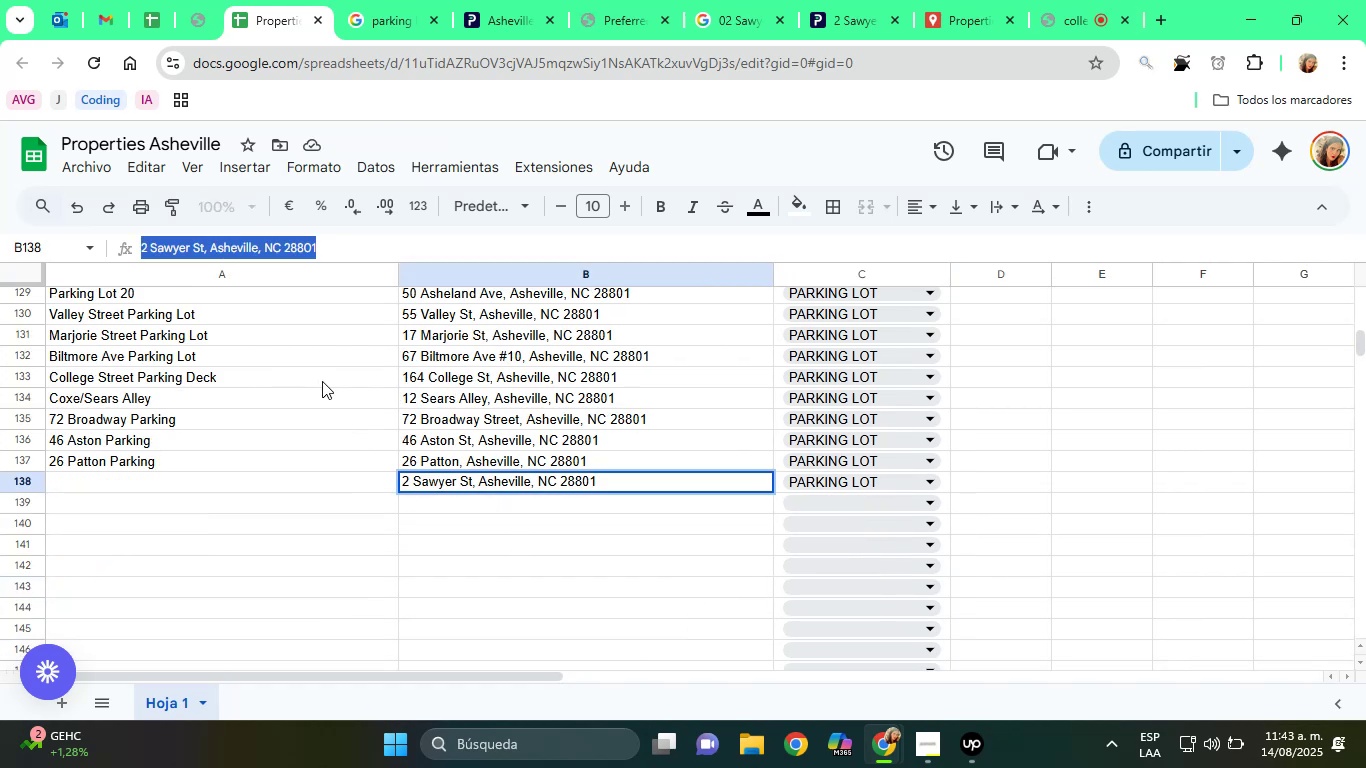 
left_click([450, 481])
 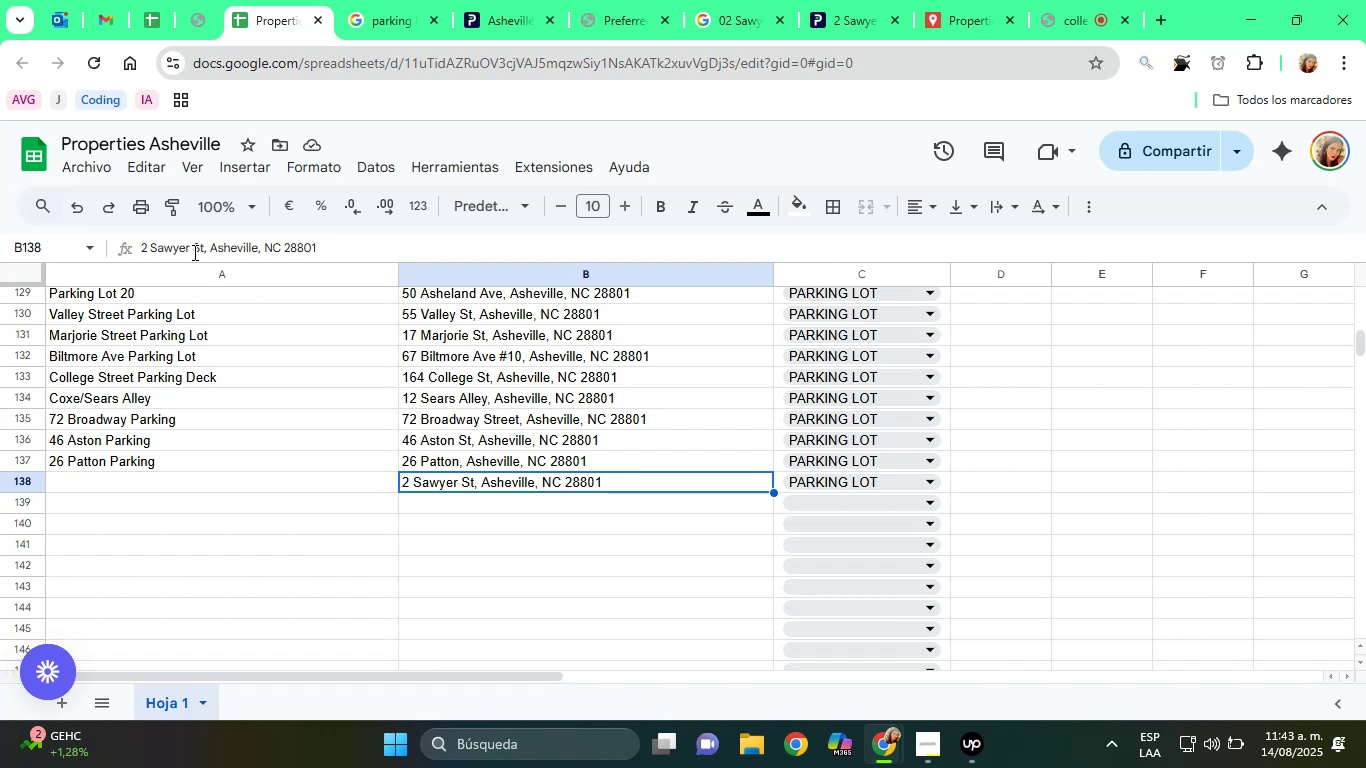 
left_click_drag(start_coordinate=[191, 252], to_coordinate=[119, 253])
 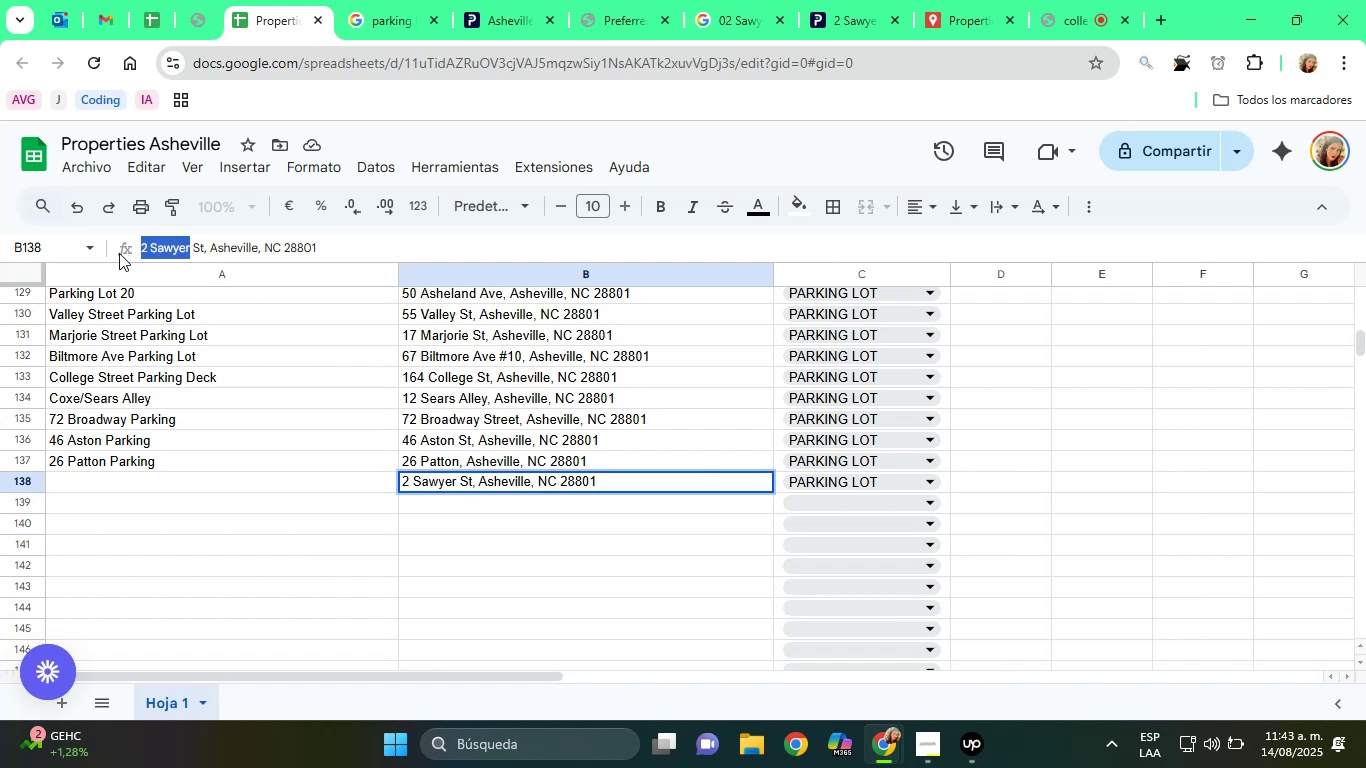 
key(Control+C)
 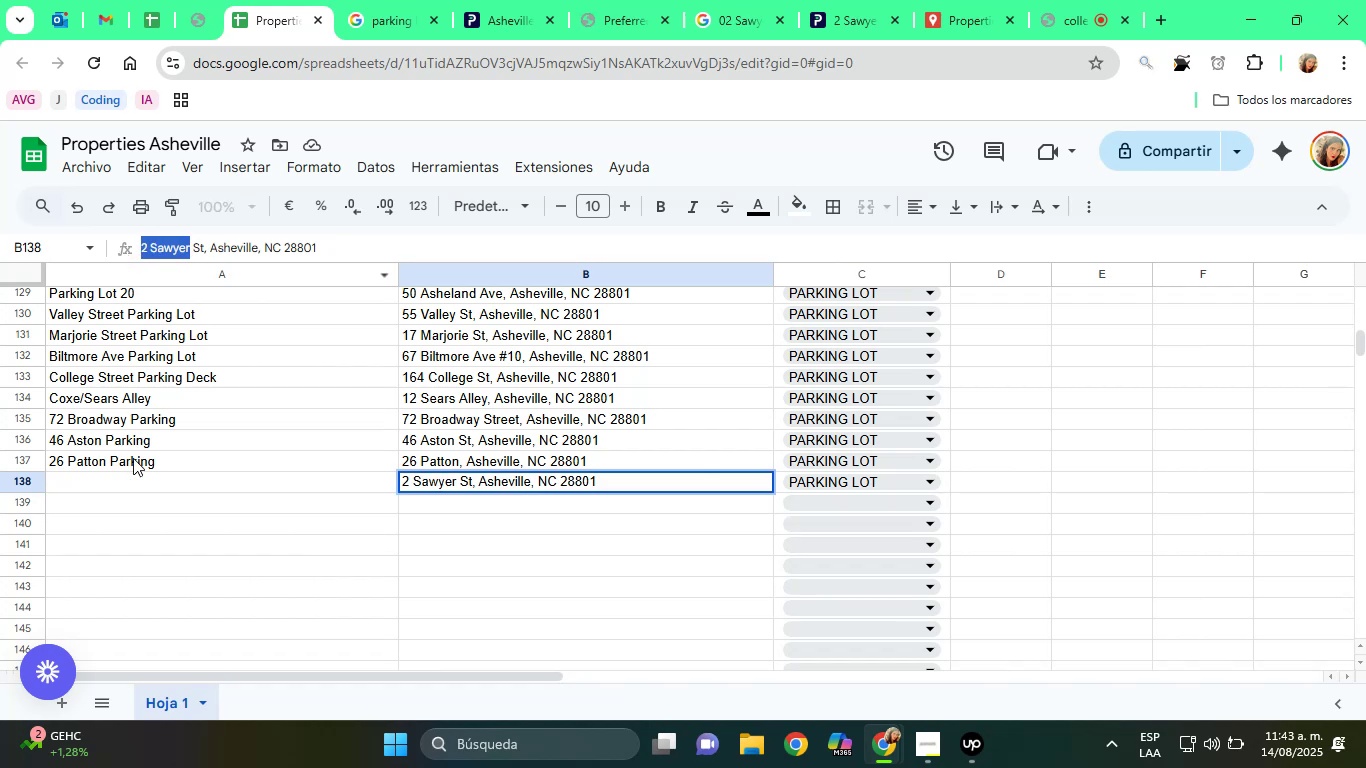 
left_click([128, 478])
 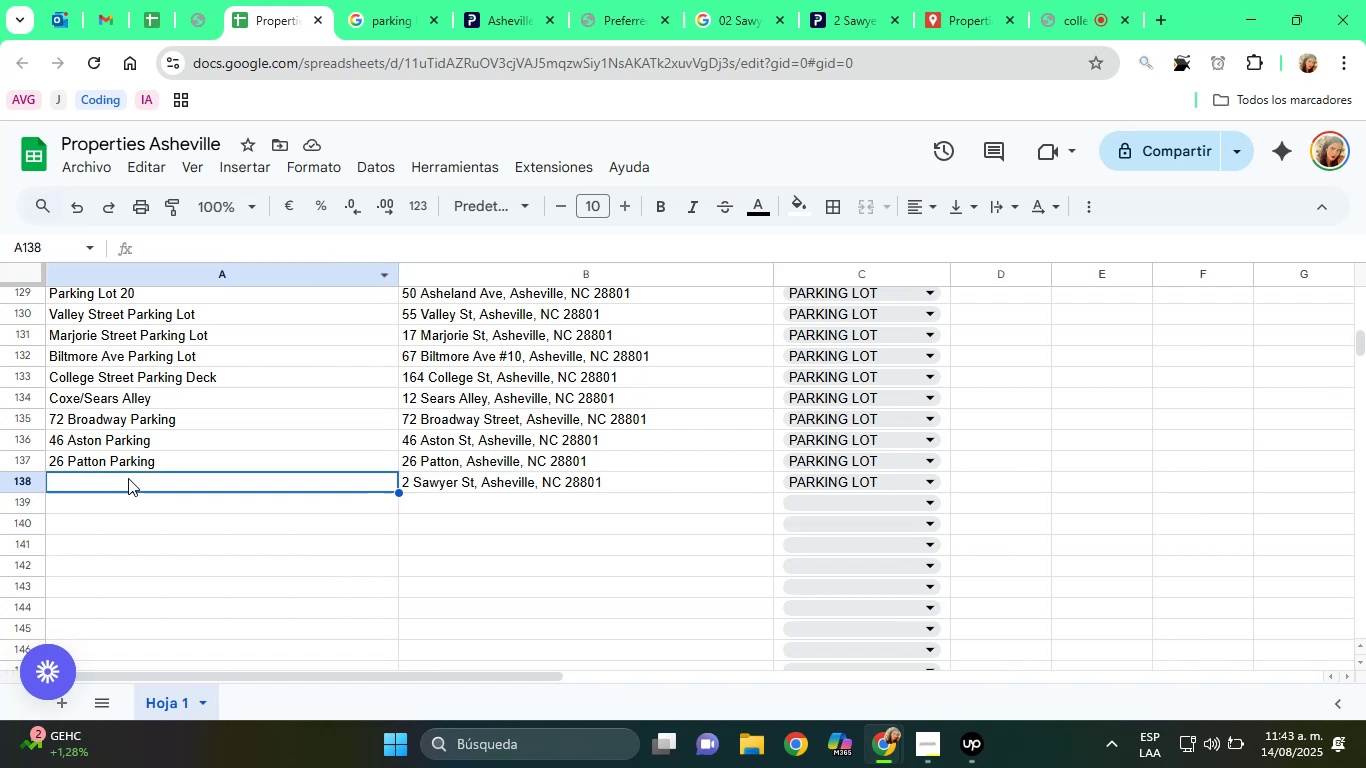 
key(Control+V)
 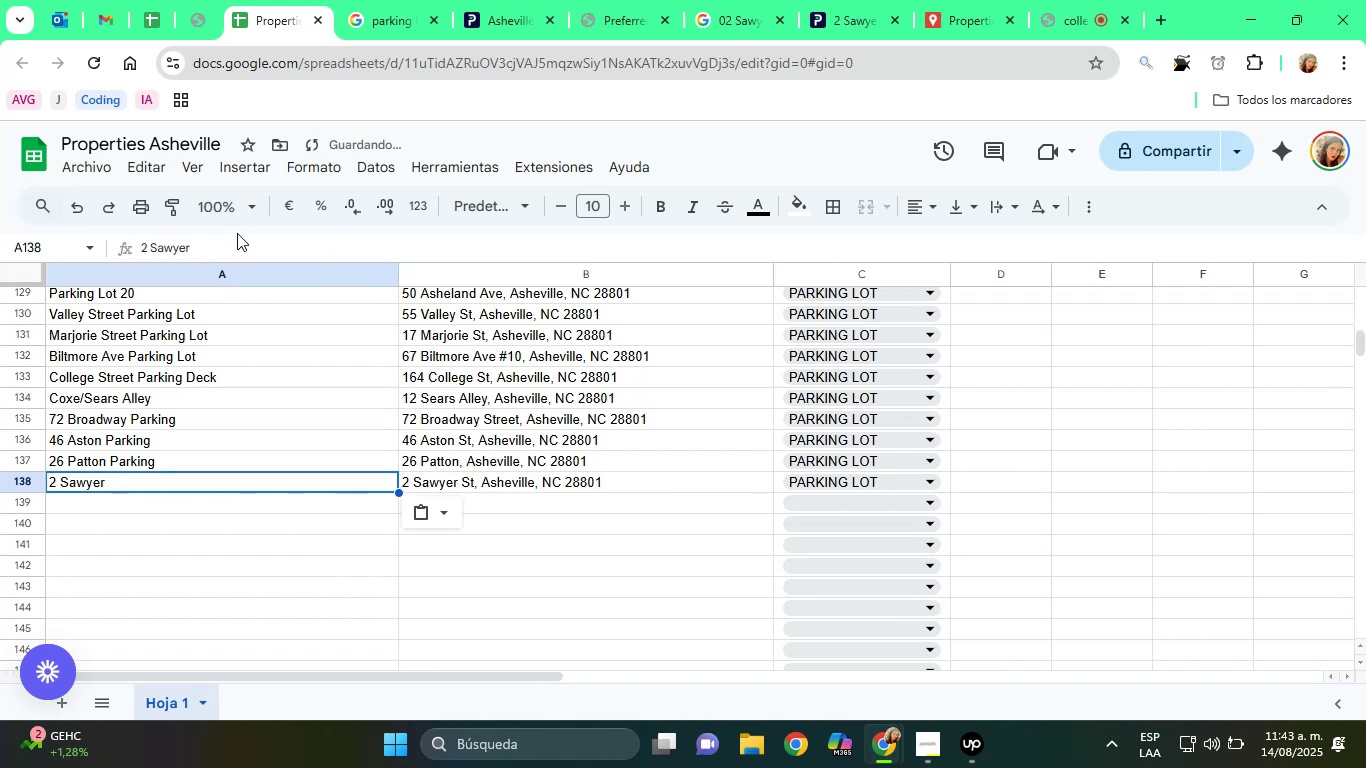 
left_click([254, 242])
 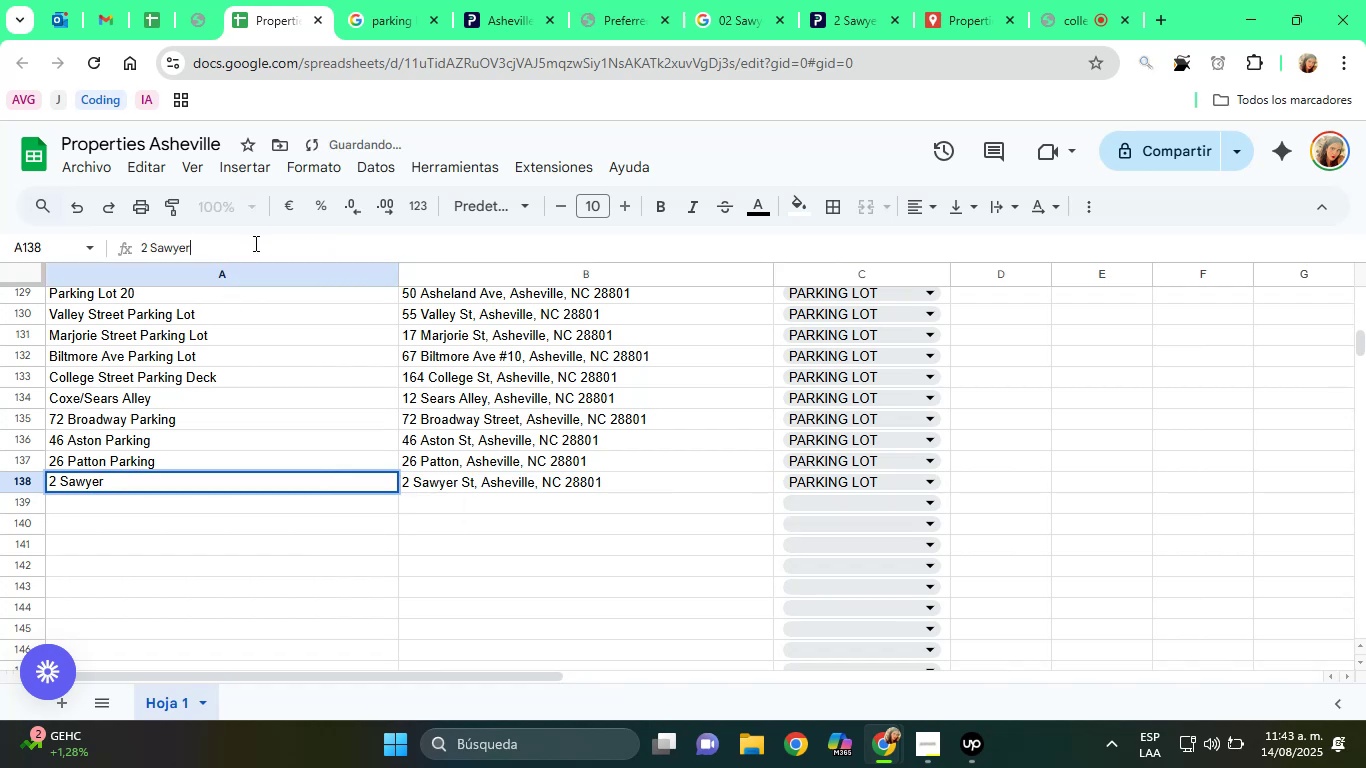 
type( Parking)
 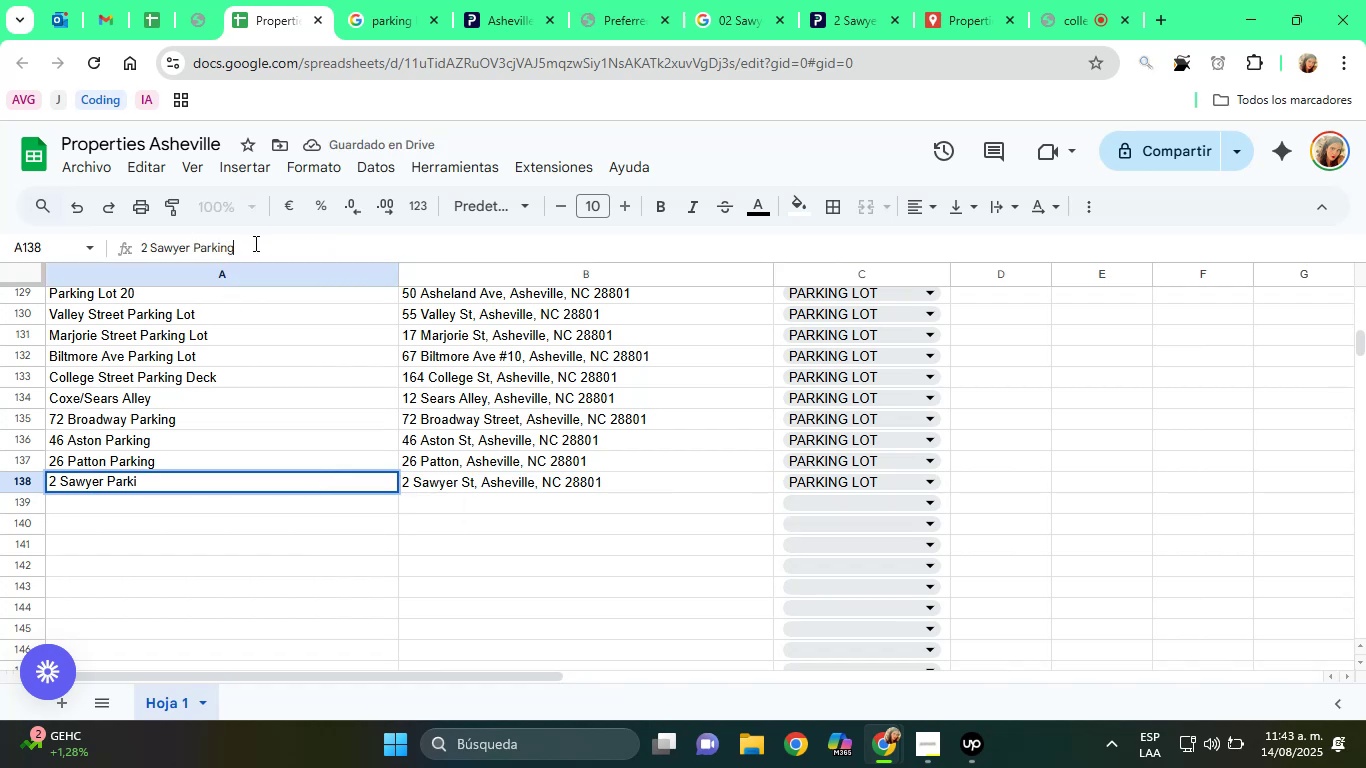 
key(Enter)
 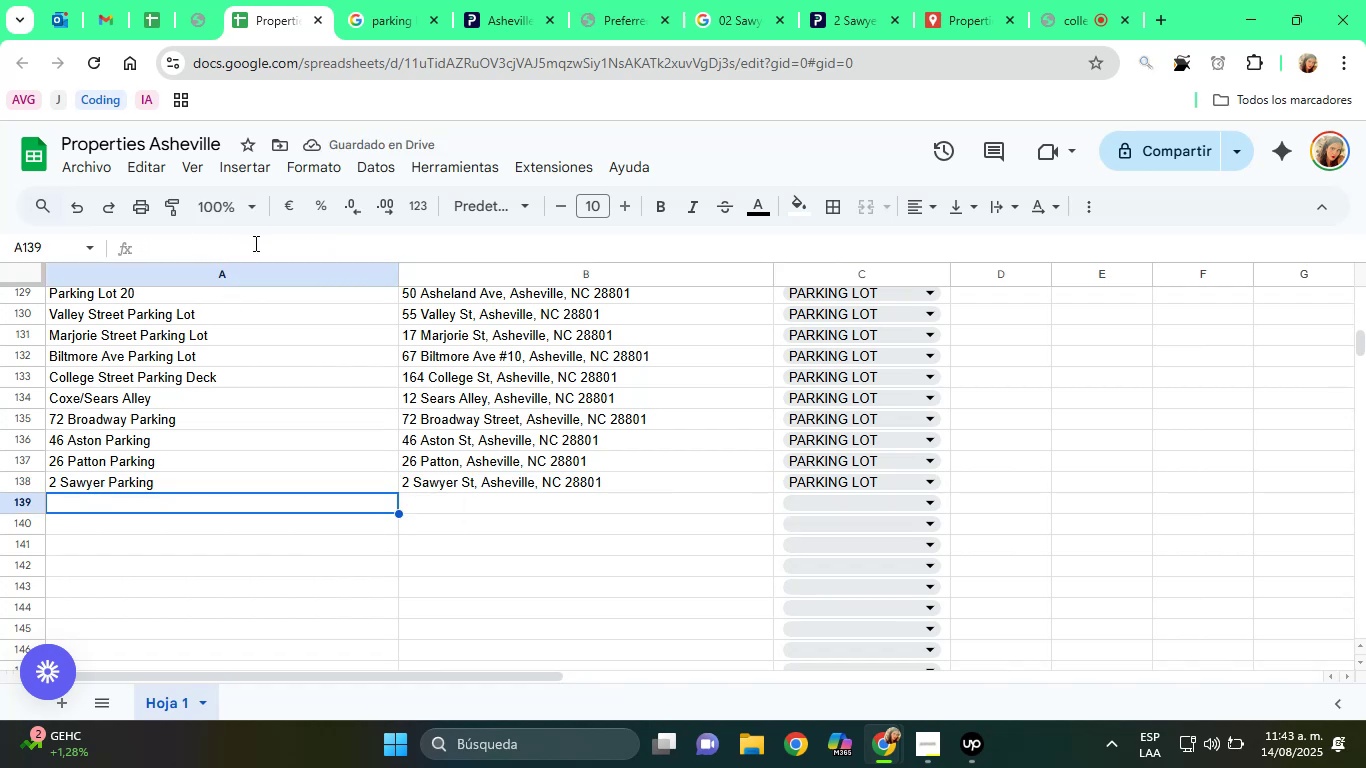 
double_click([457, 485])
 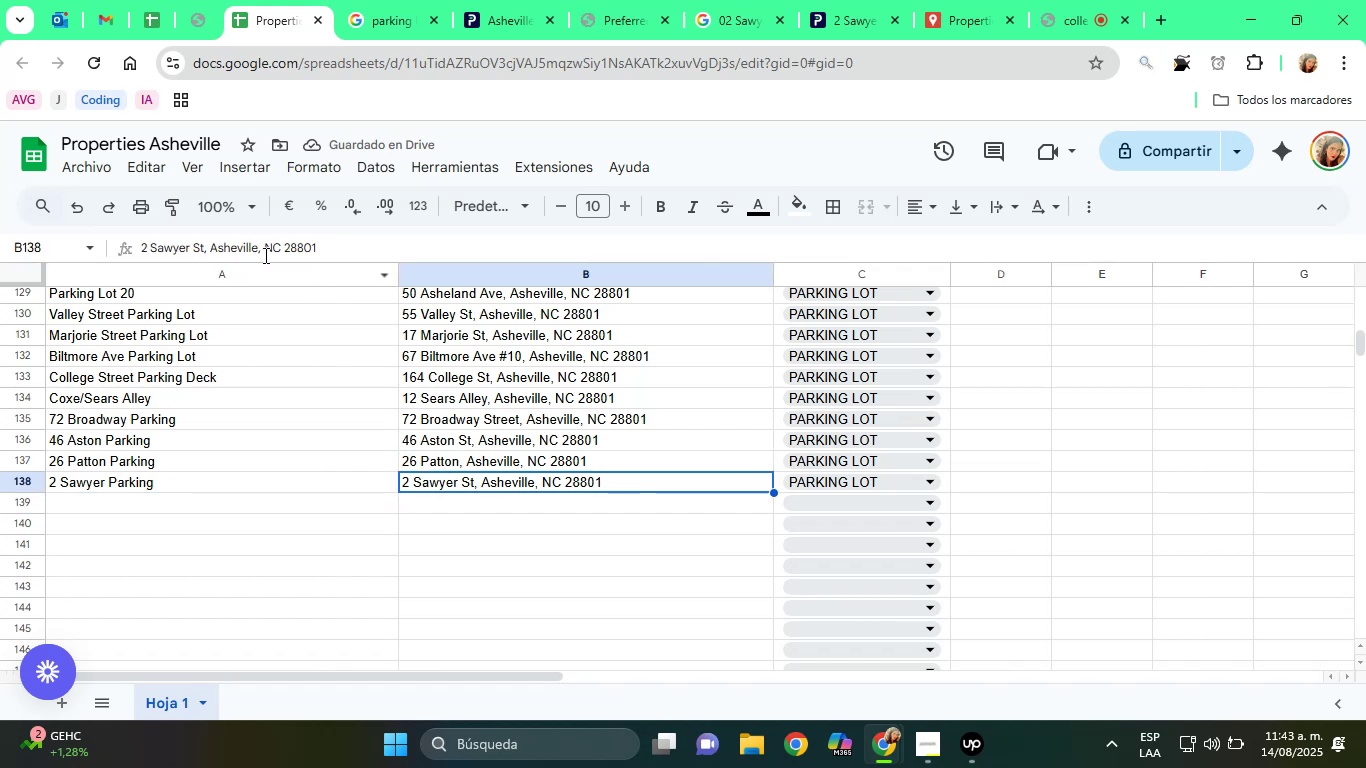 
double_click([249, 247])
 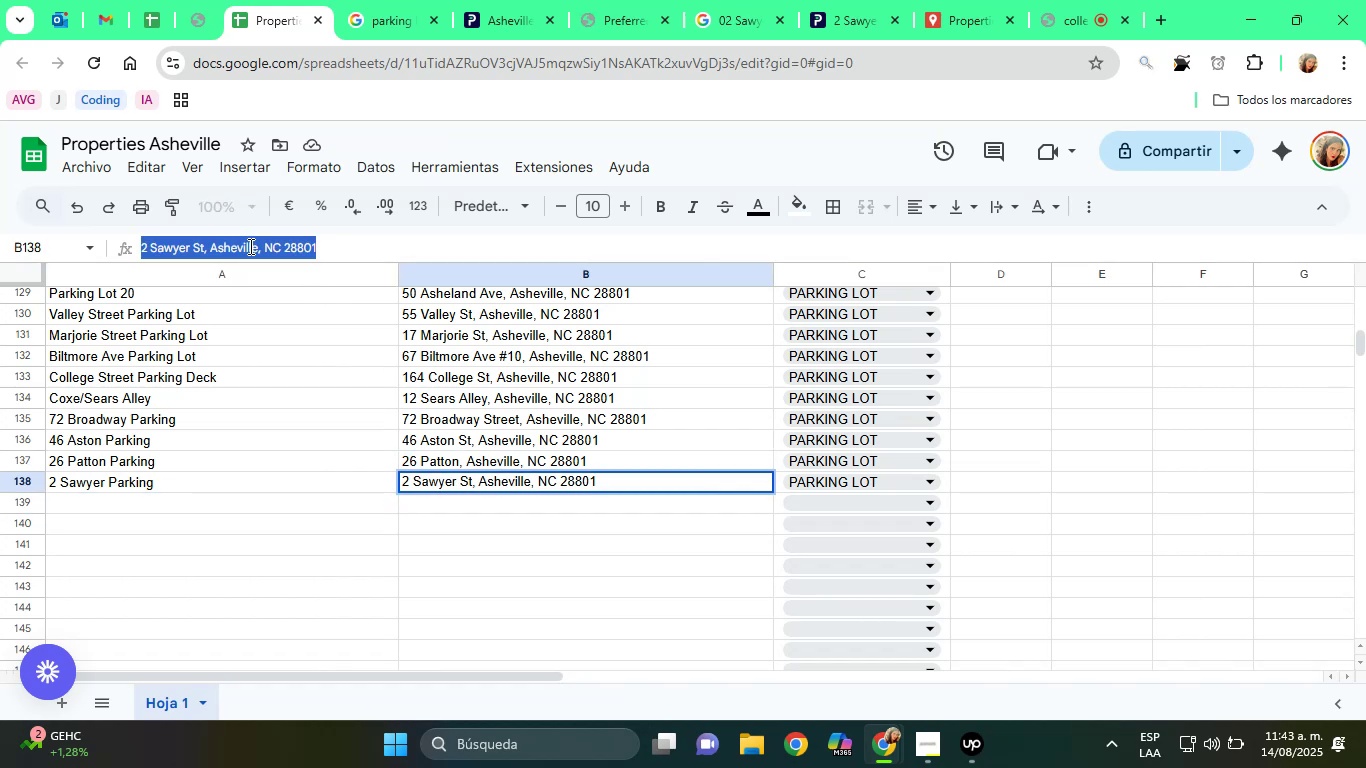 
right_click([249, 246])
 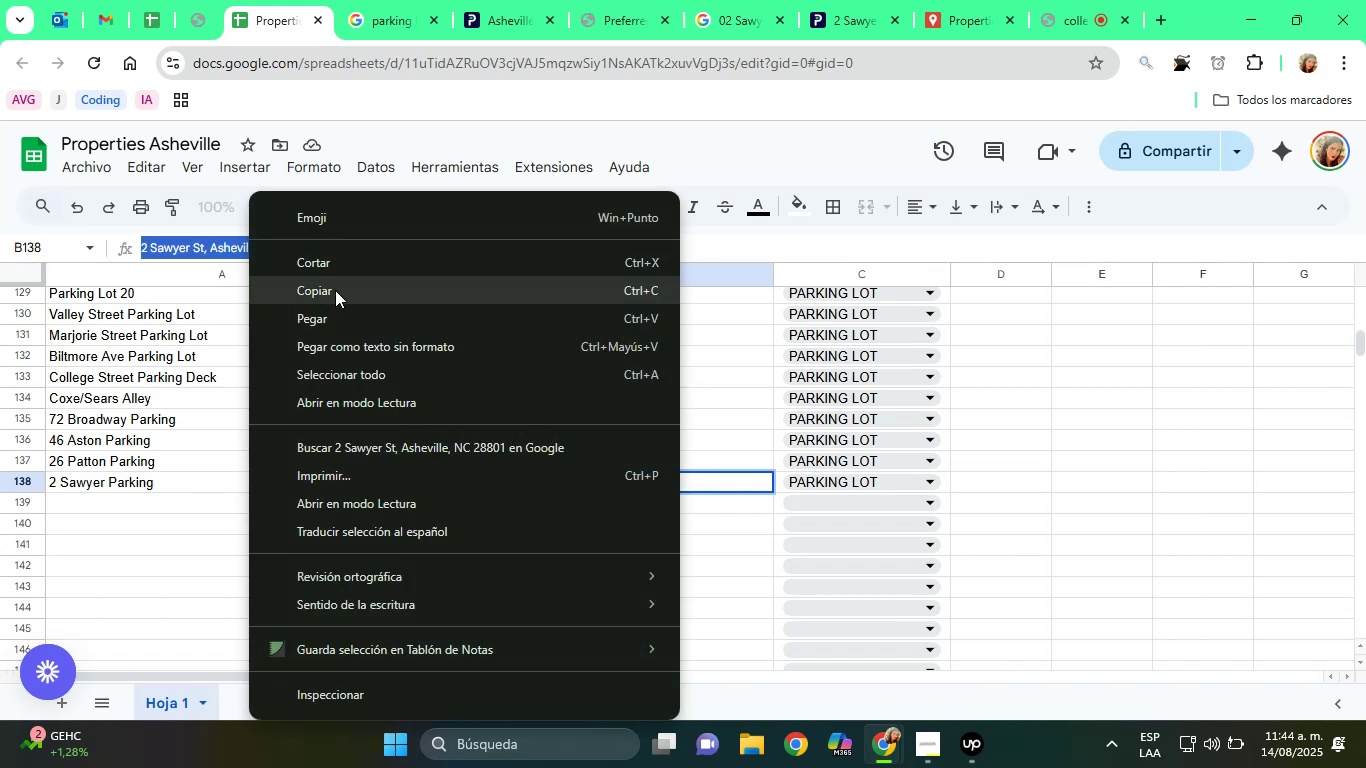 
left_click([339, 292])
 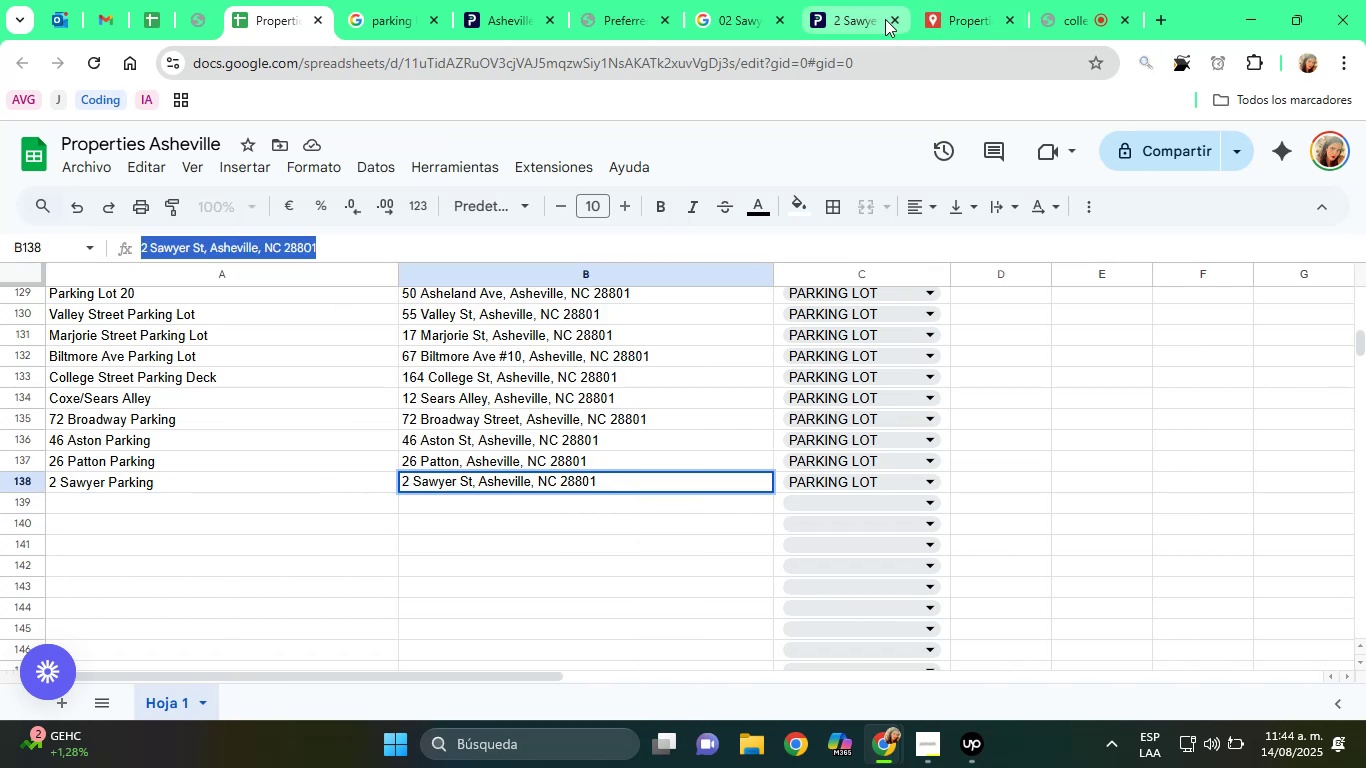 
left_click([891, 19])
 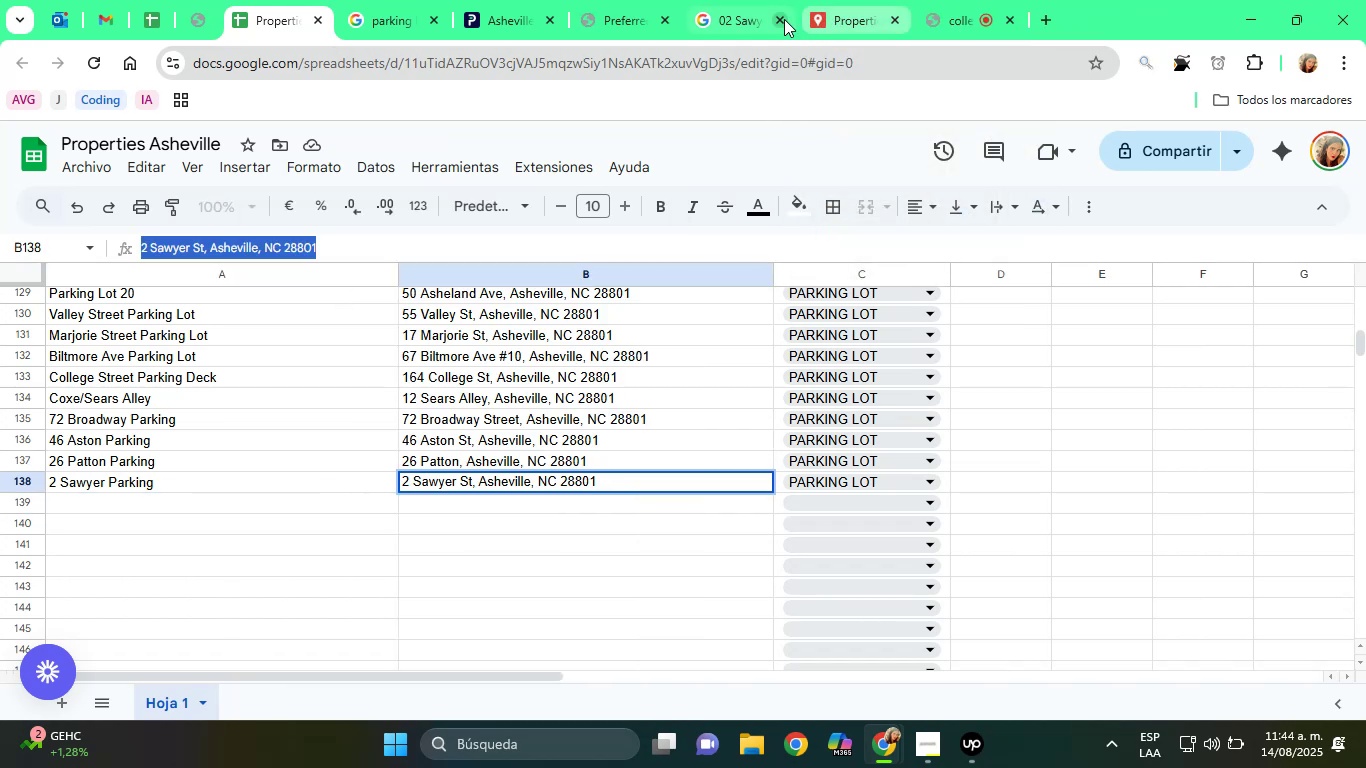 
left_click([774, 19])
 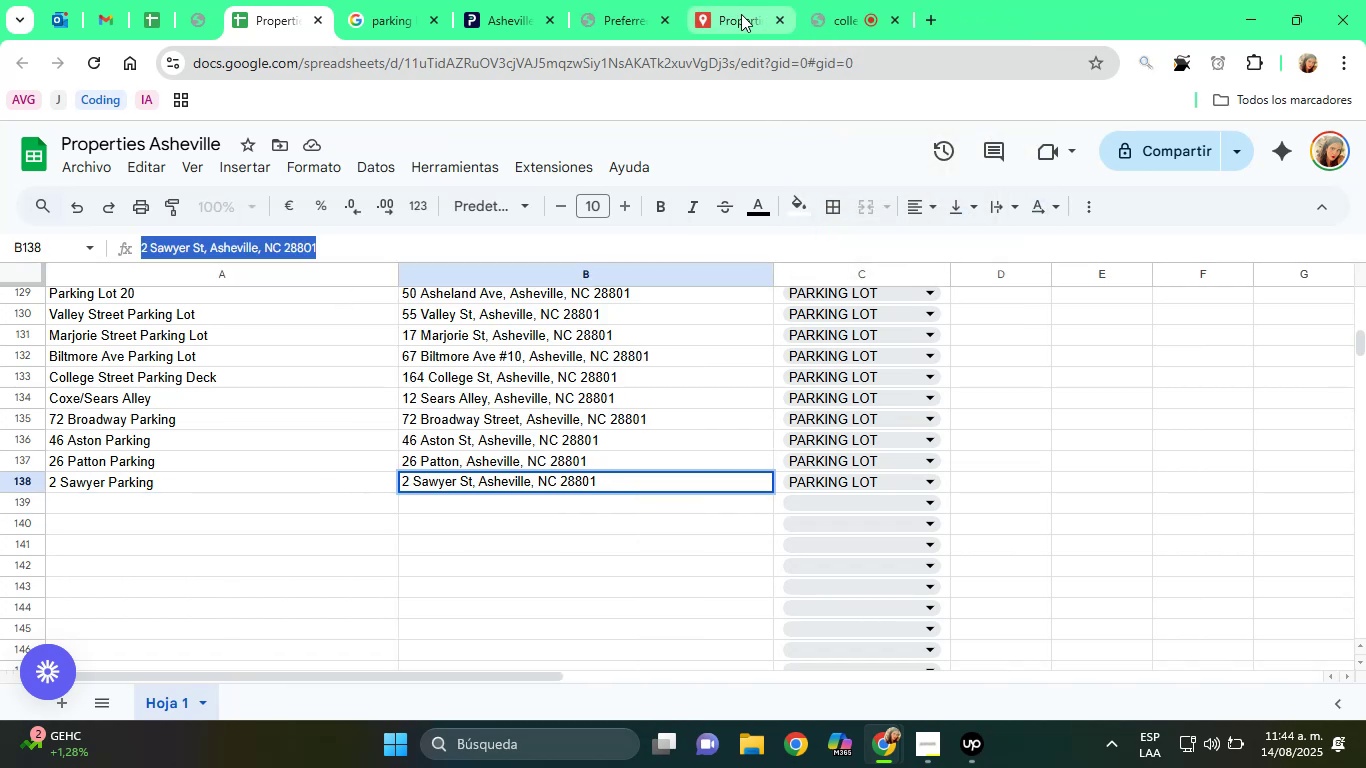 
left_click([729, 7])
 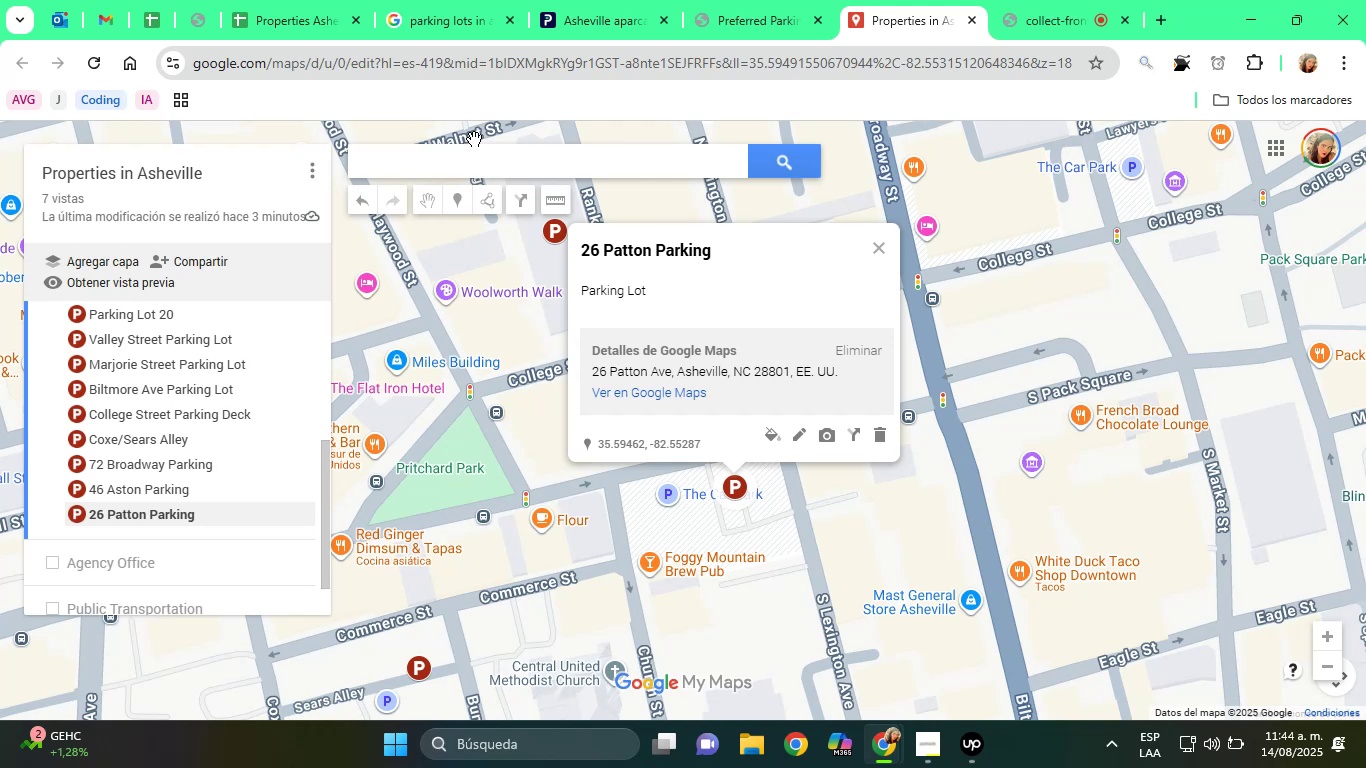 
wait(5.99)
 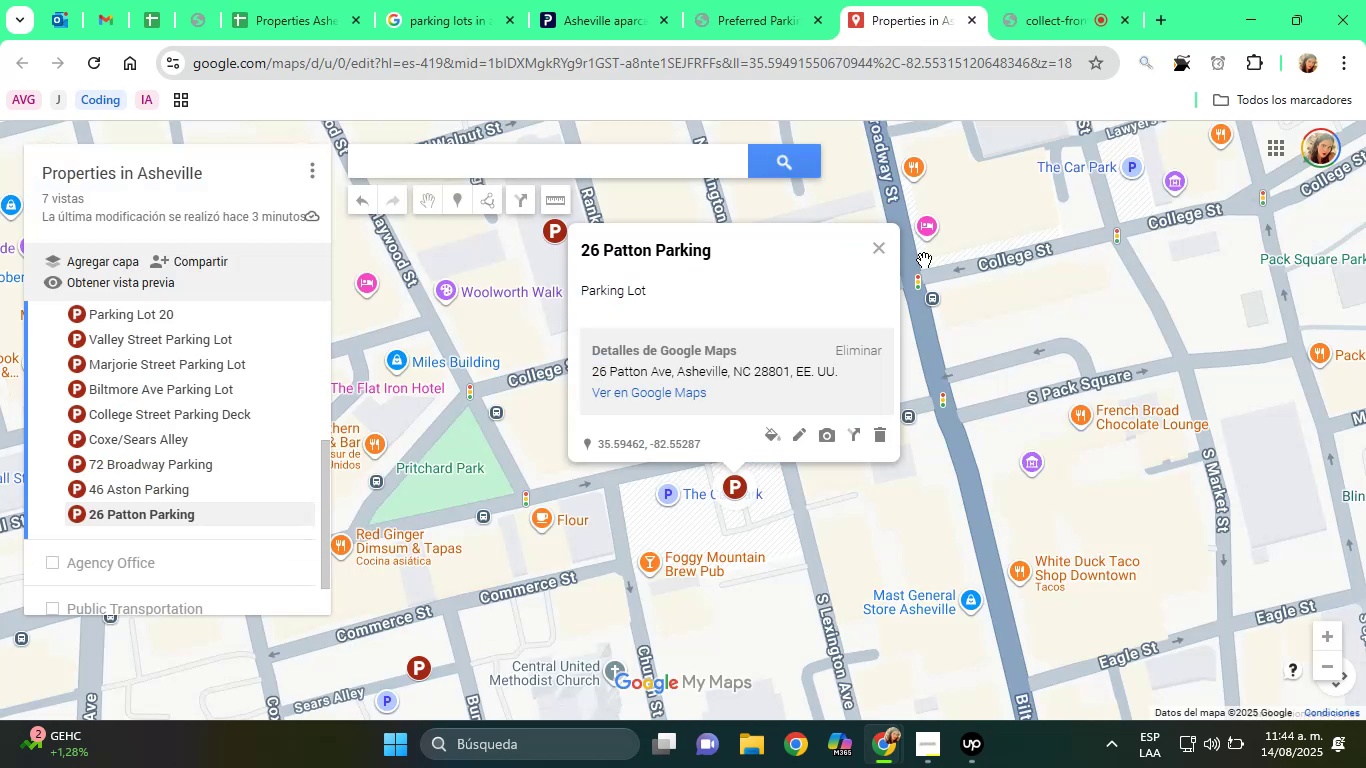 
left_click([471, 165])
 